 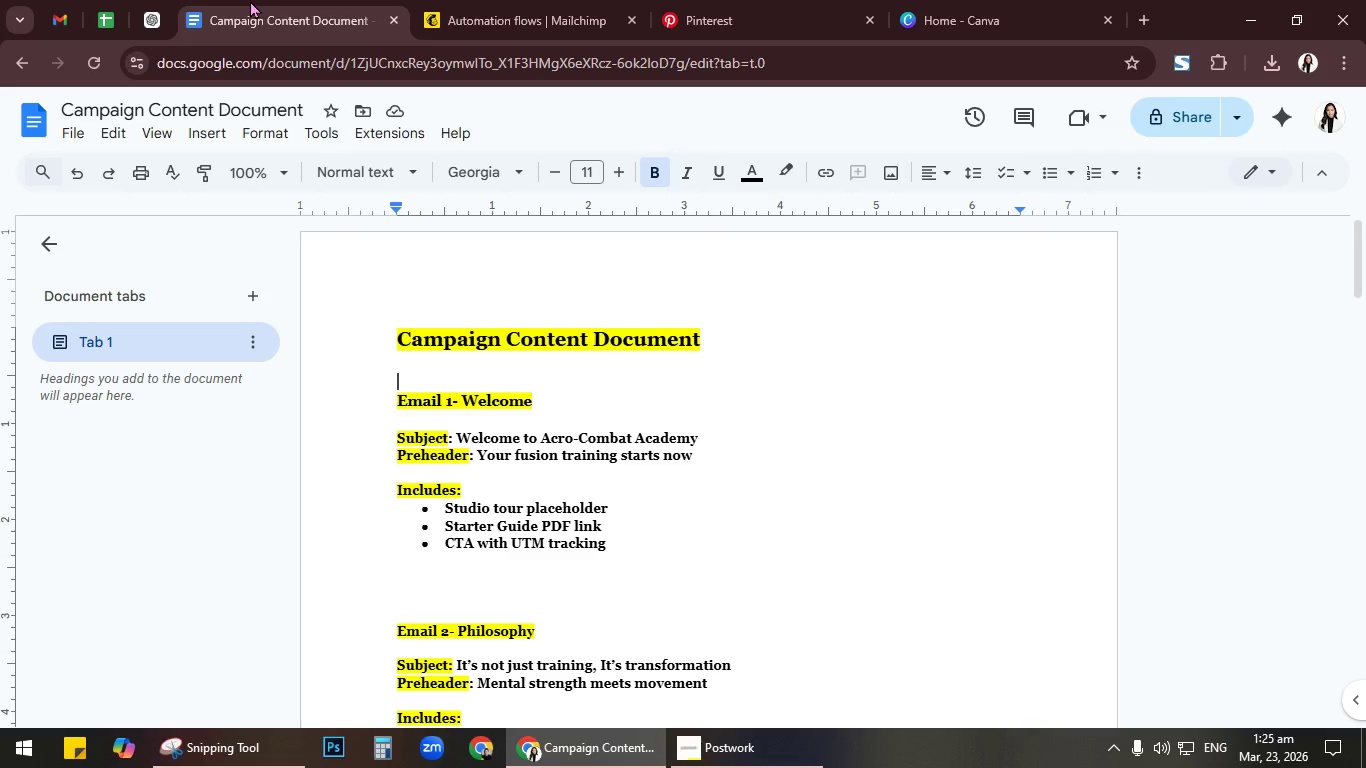 
left_click([72, 137])
 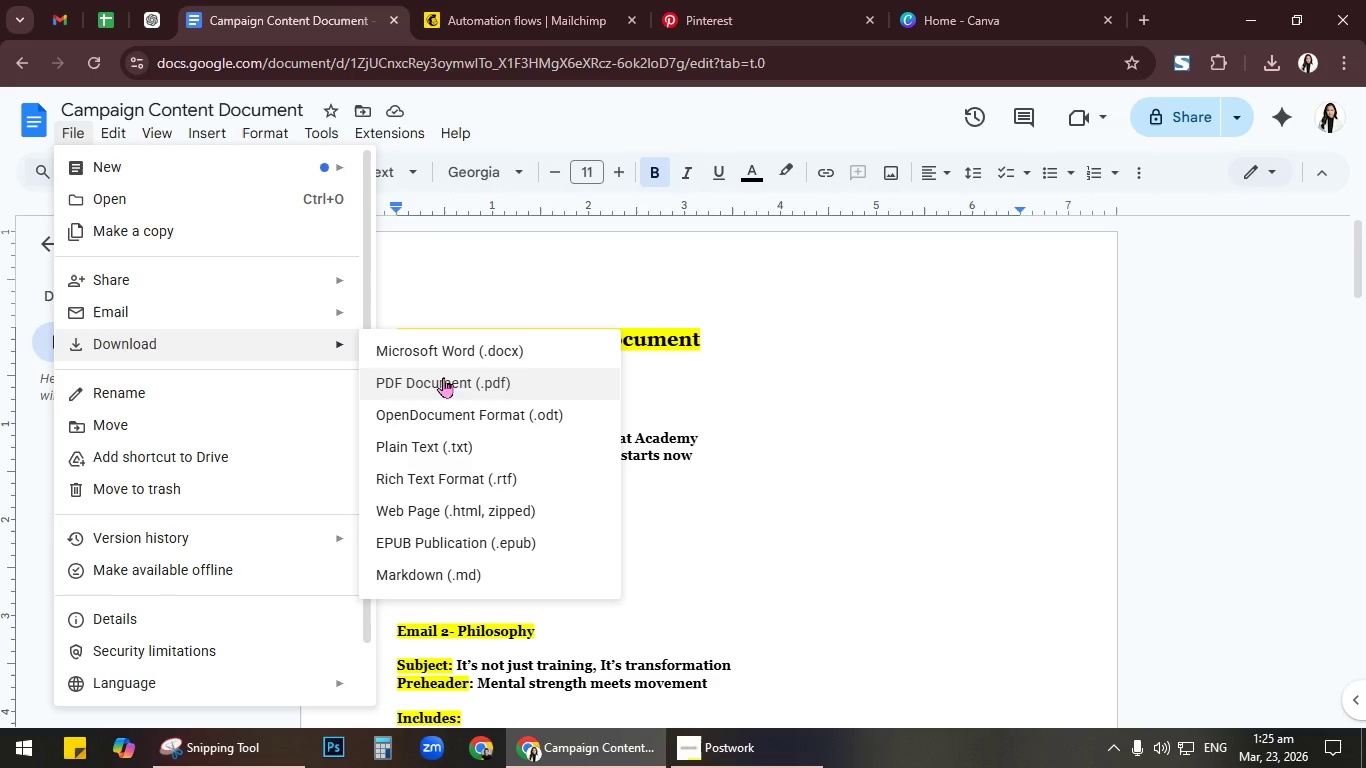 
left_click([443, 377])
 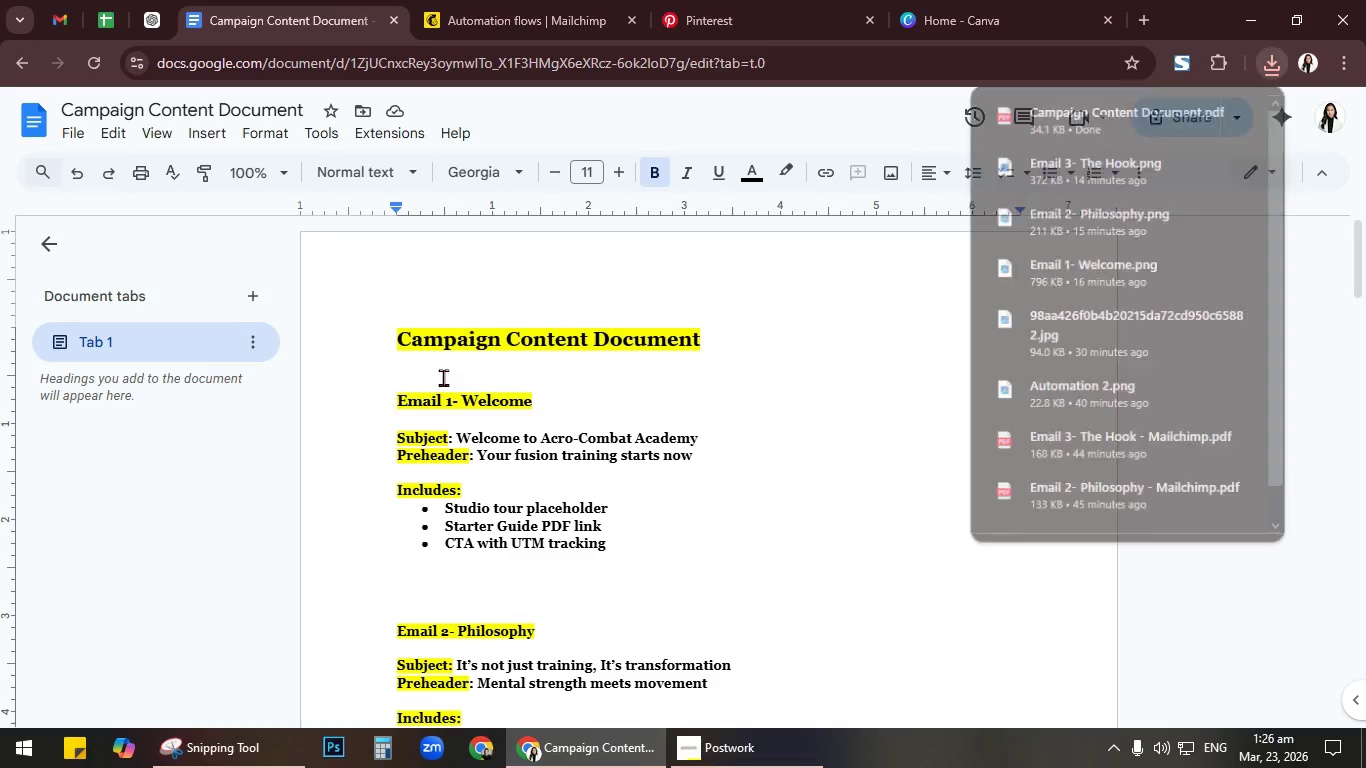 
left_click([1132, 109])
 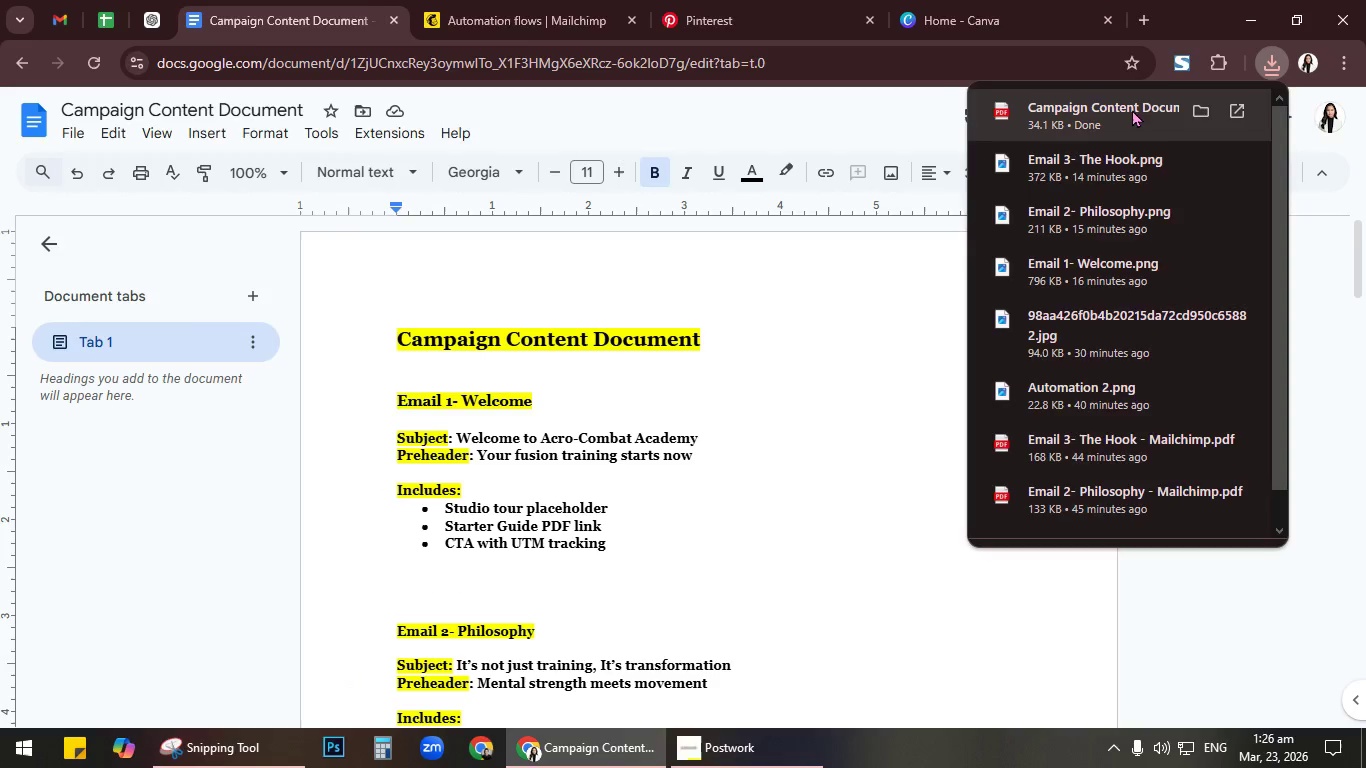 
mouse_move([1179, 93])
 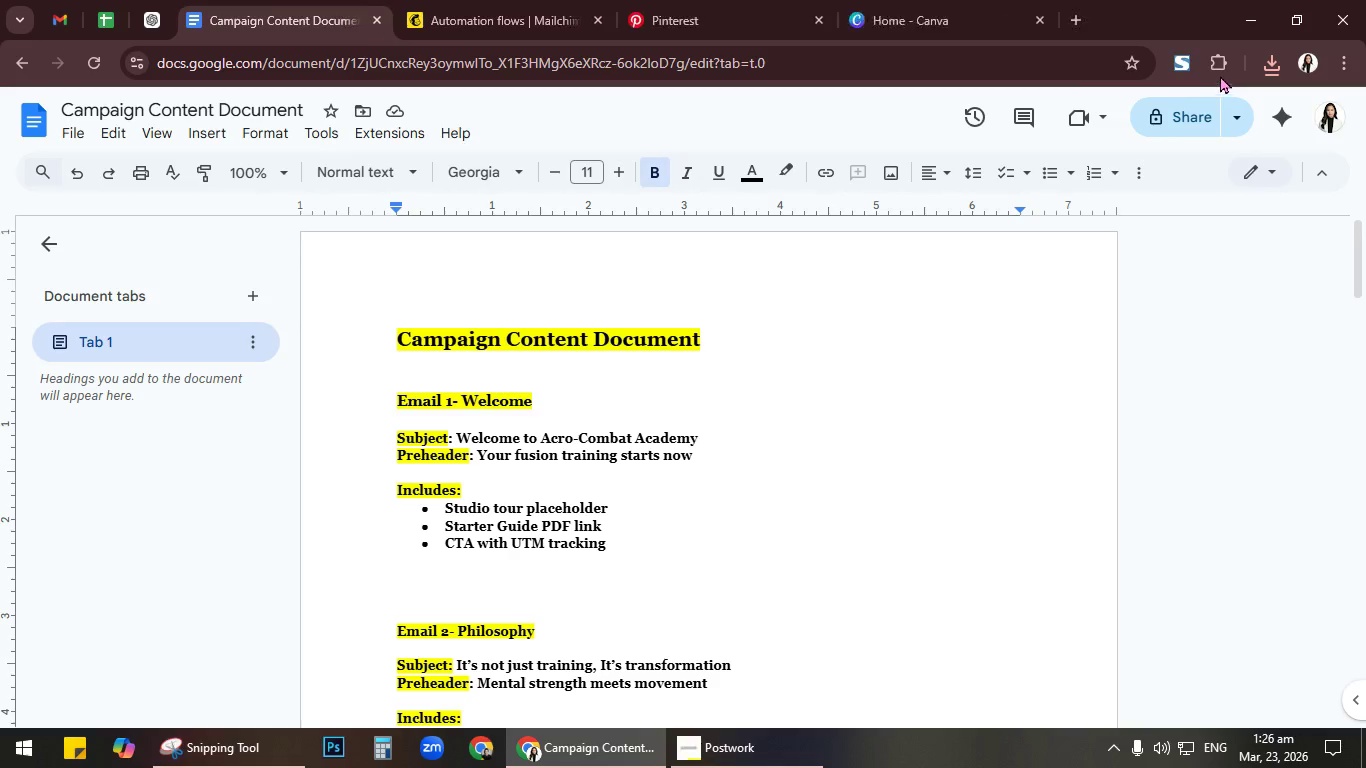 
left_click([1268, 66])
 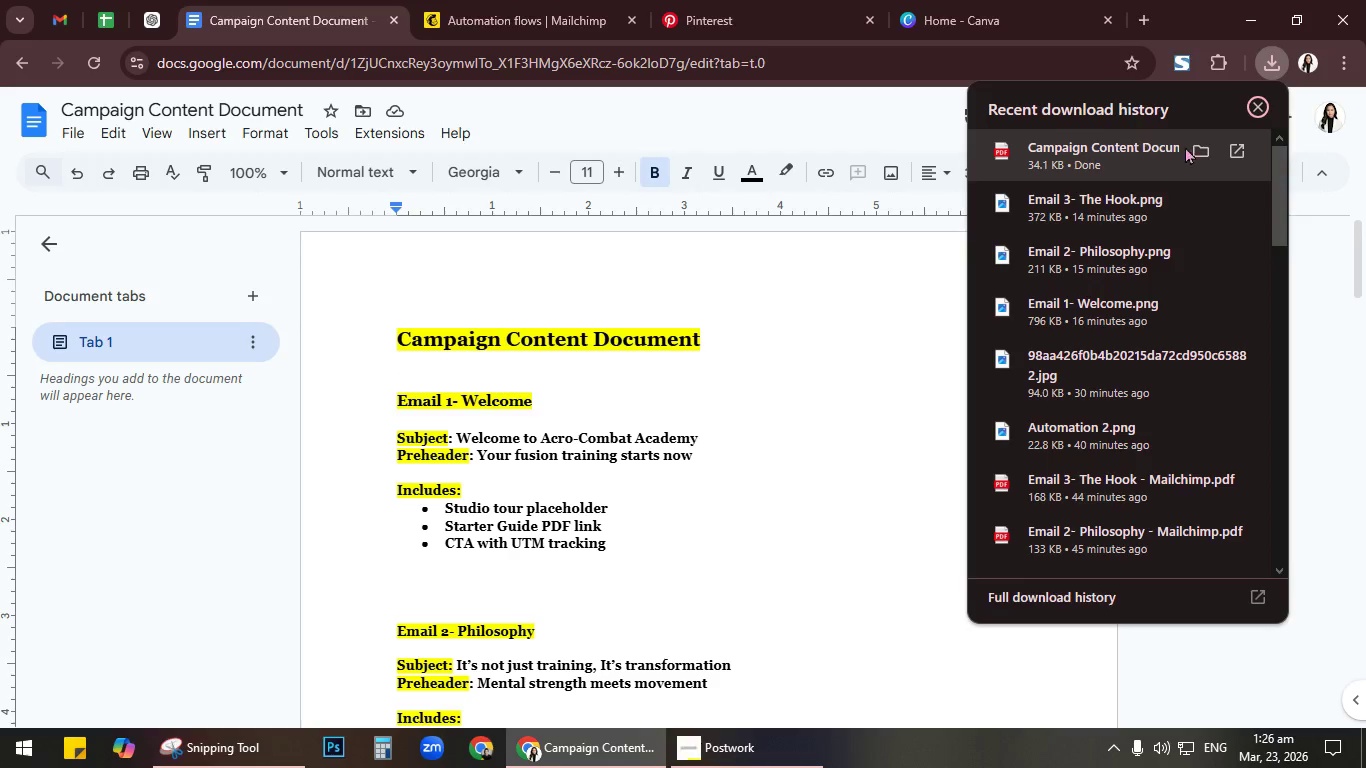 
left_click([1195, 145])
 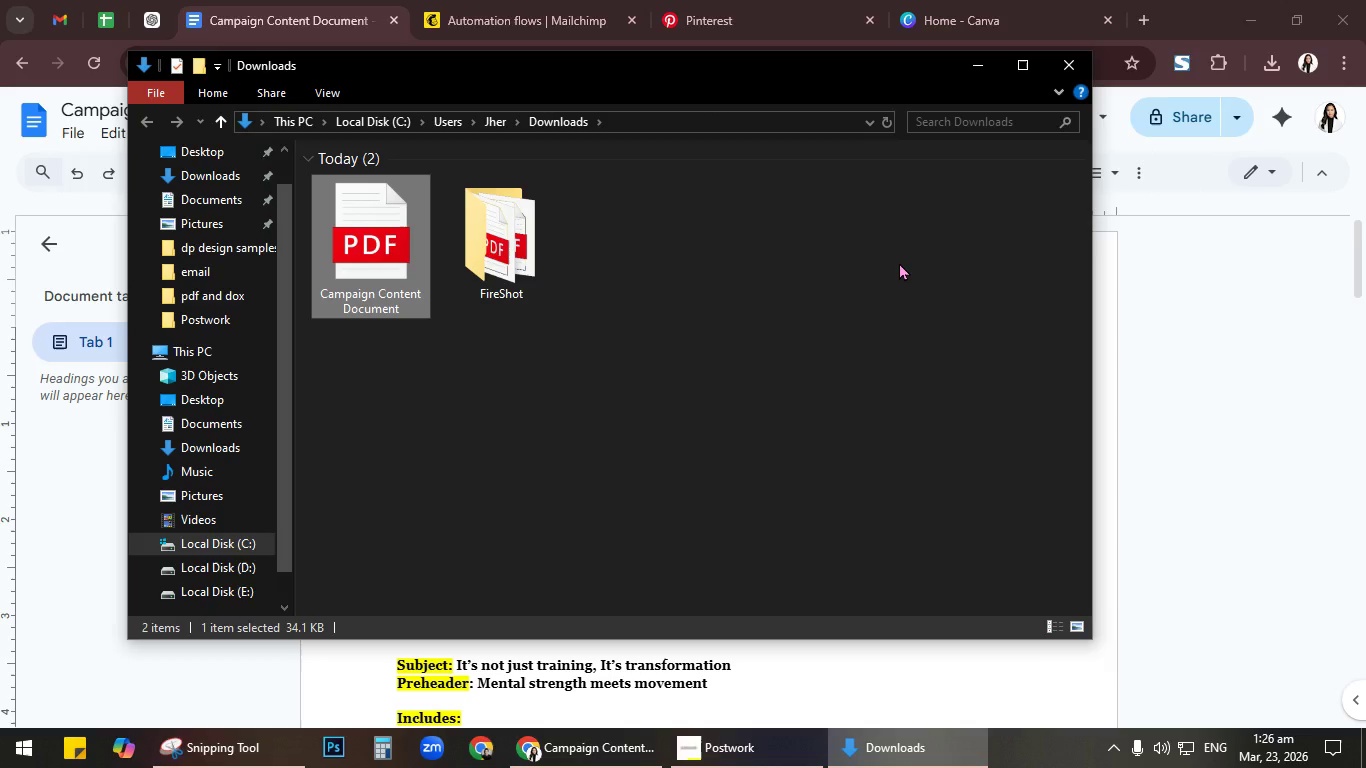 
key(Control+X)
 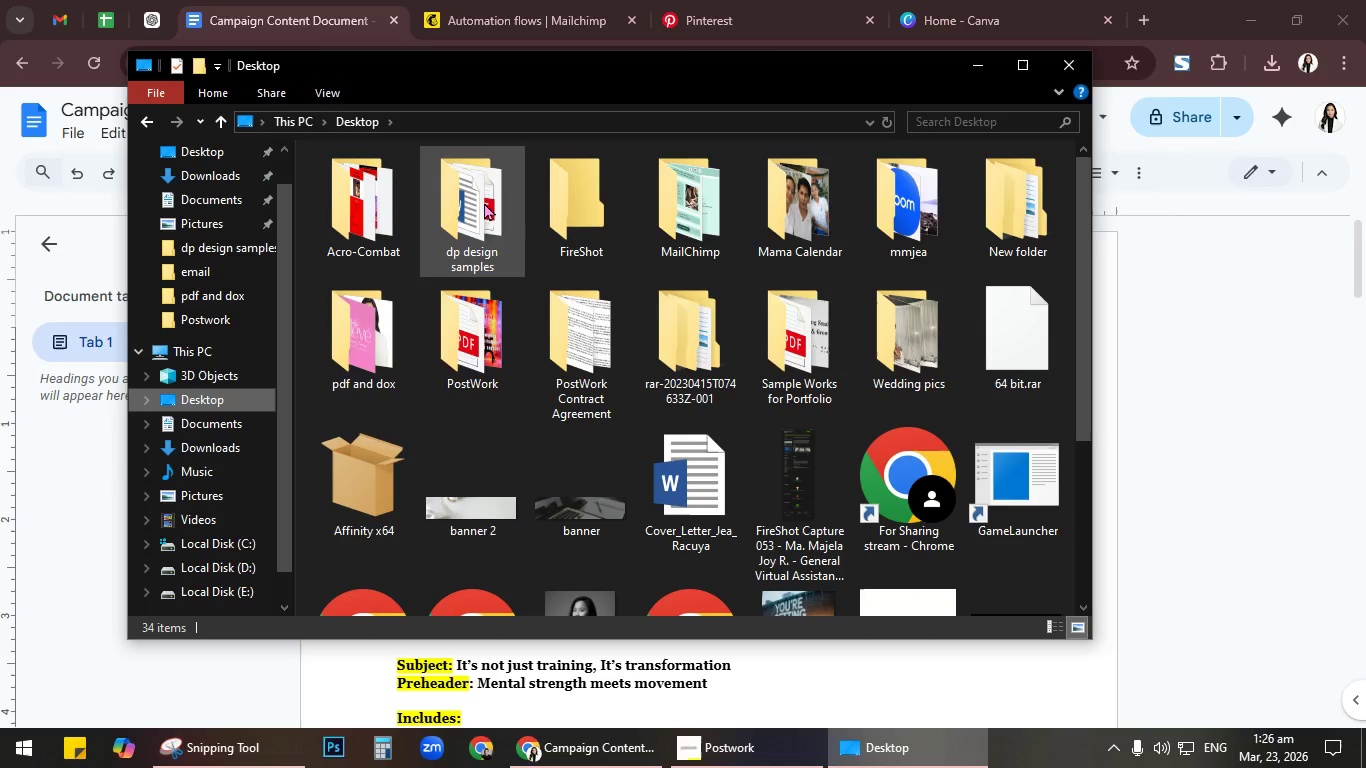 
double_click([382, 206])
 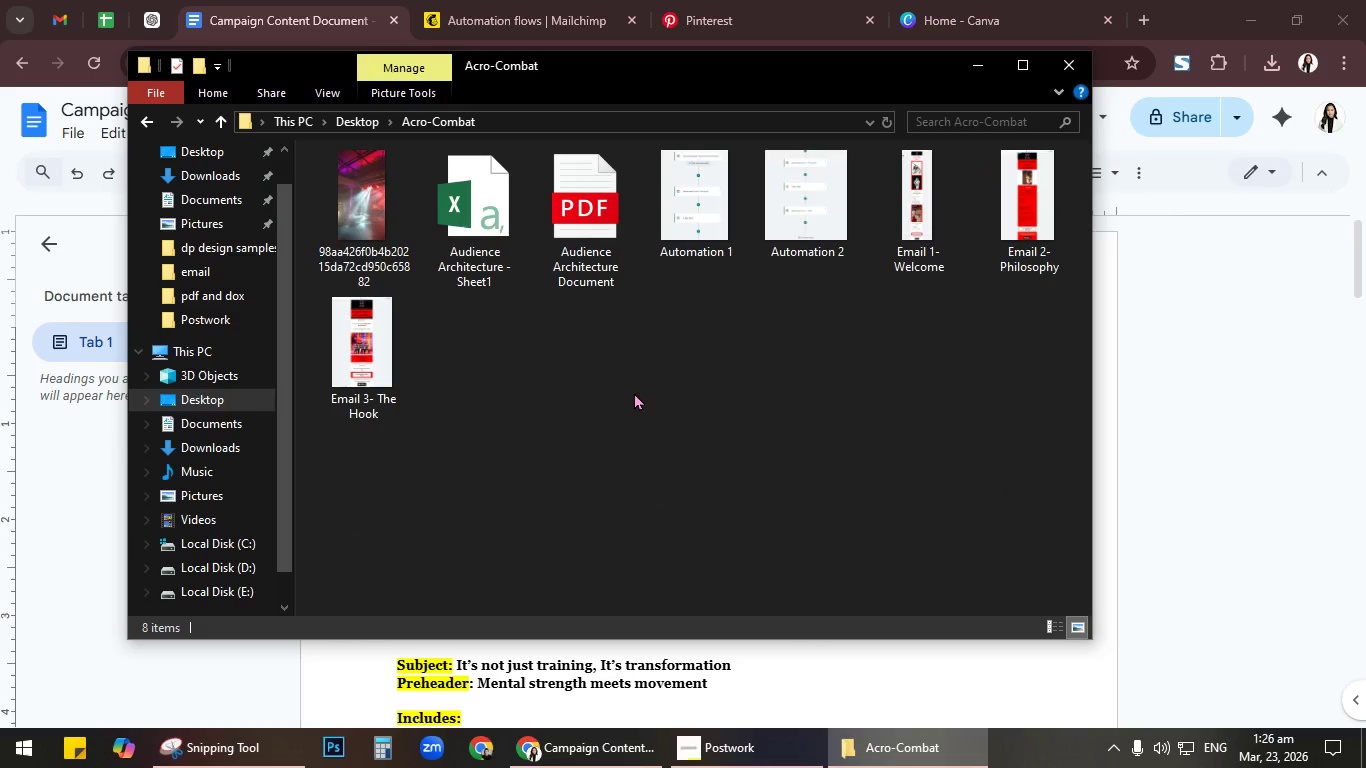 
left_click([634, 392])
 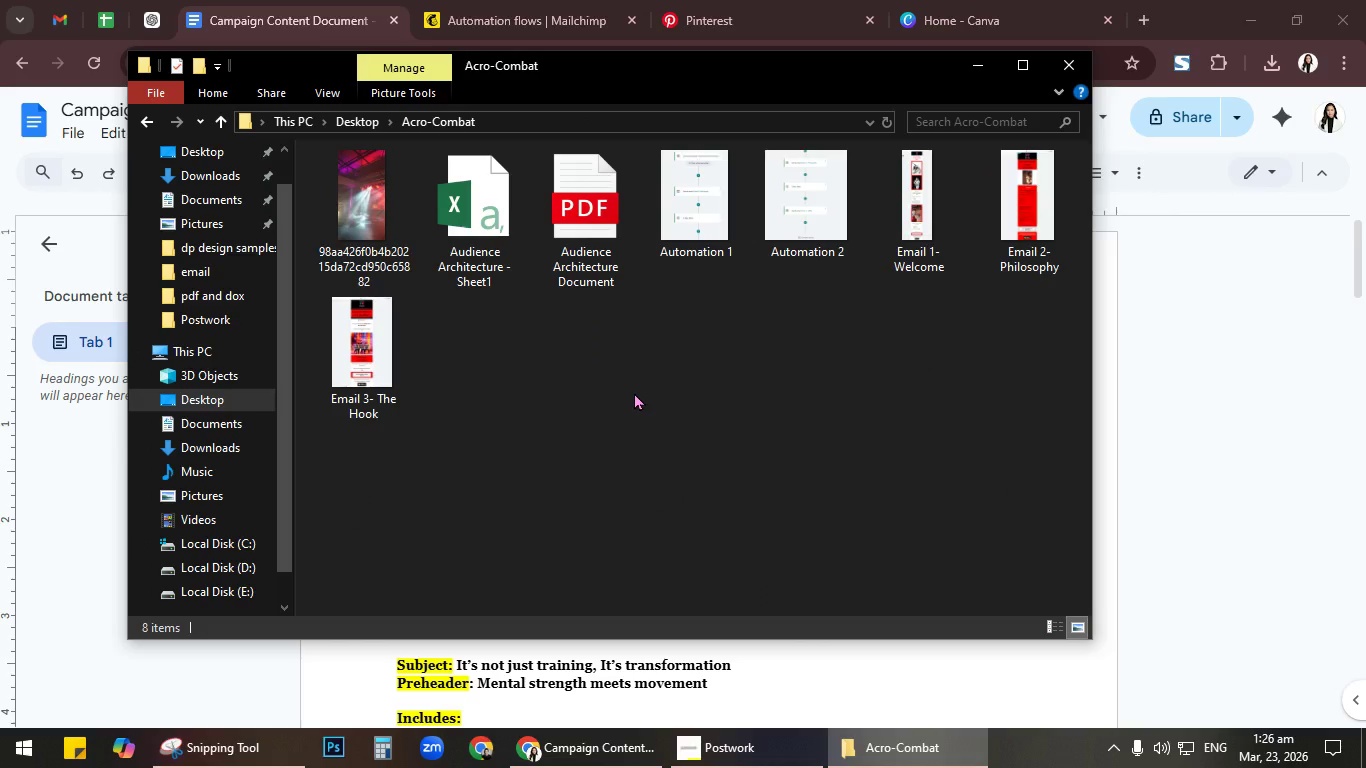 
key(Control+V)
 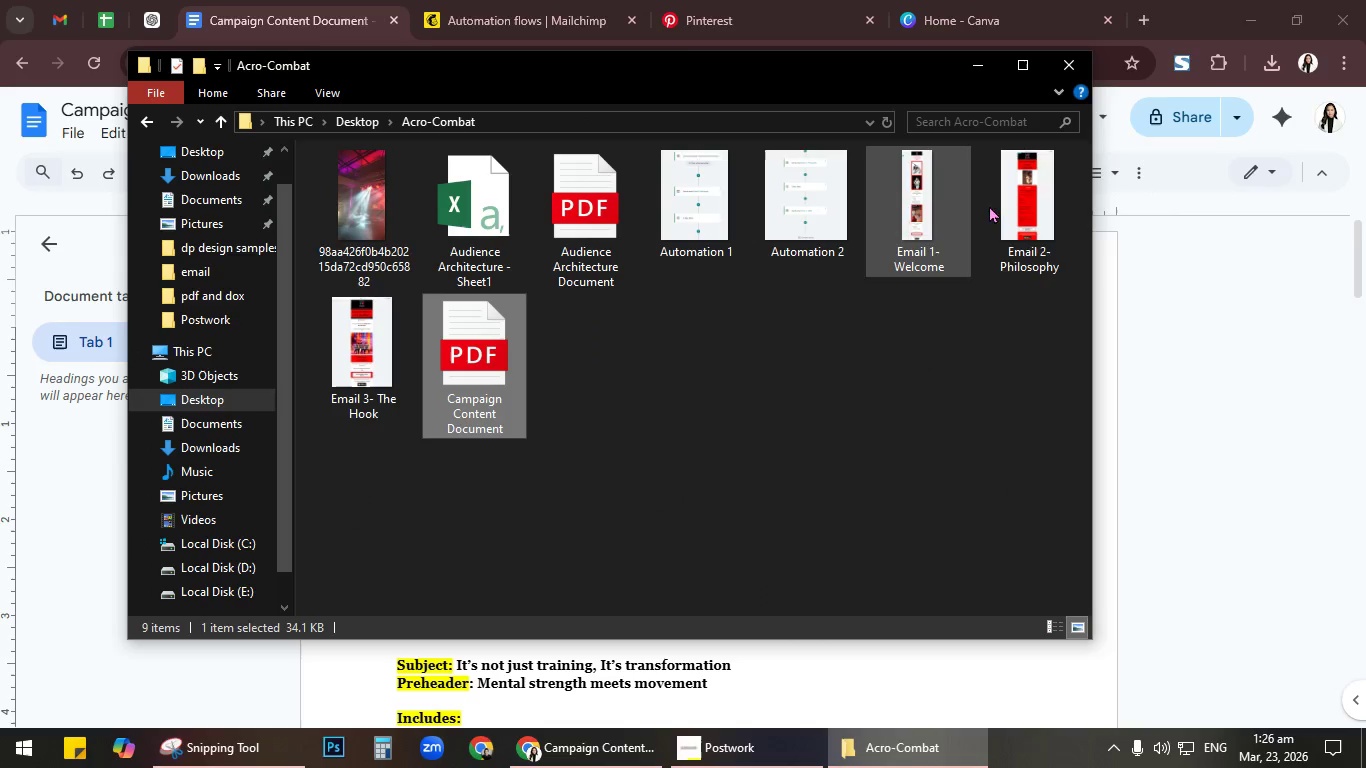 
mouse_move([1035, 69])
 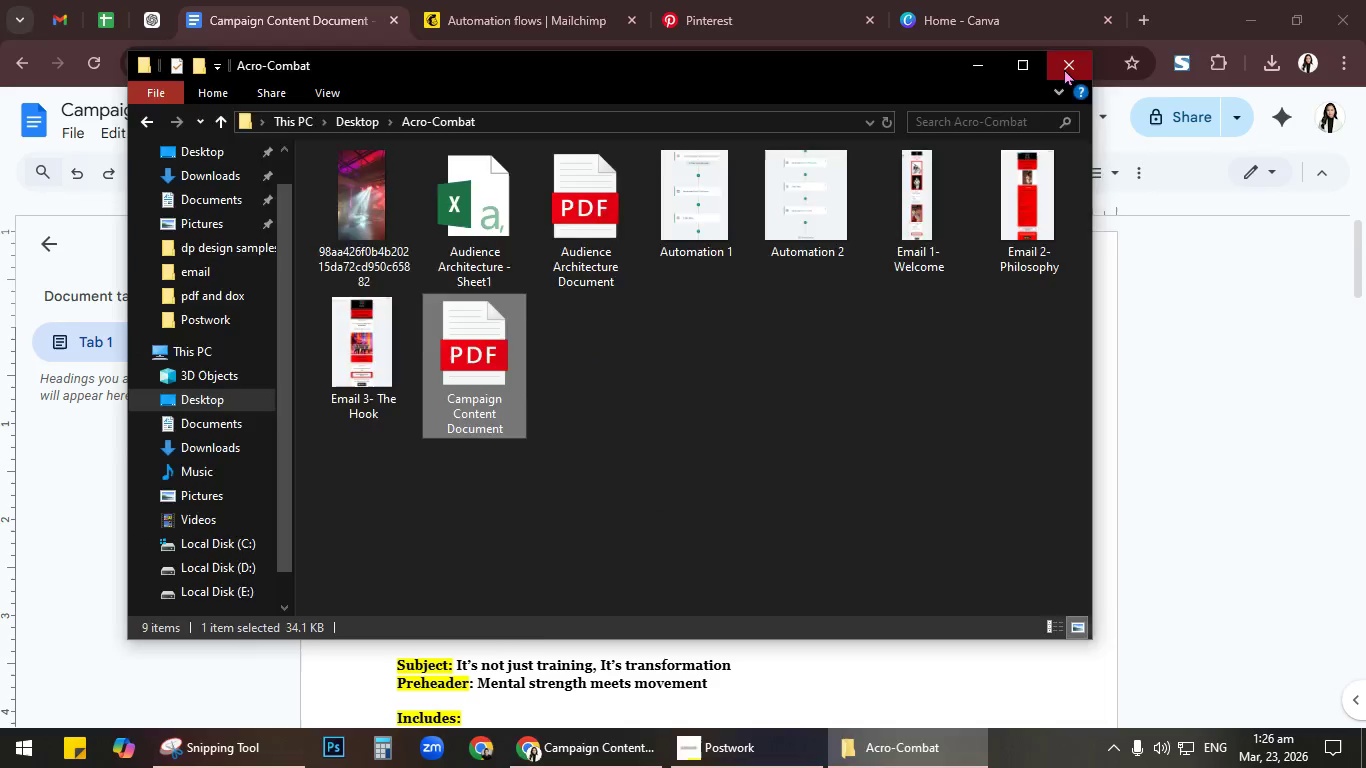 
left_click([1064, 68])
 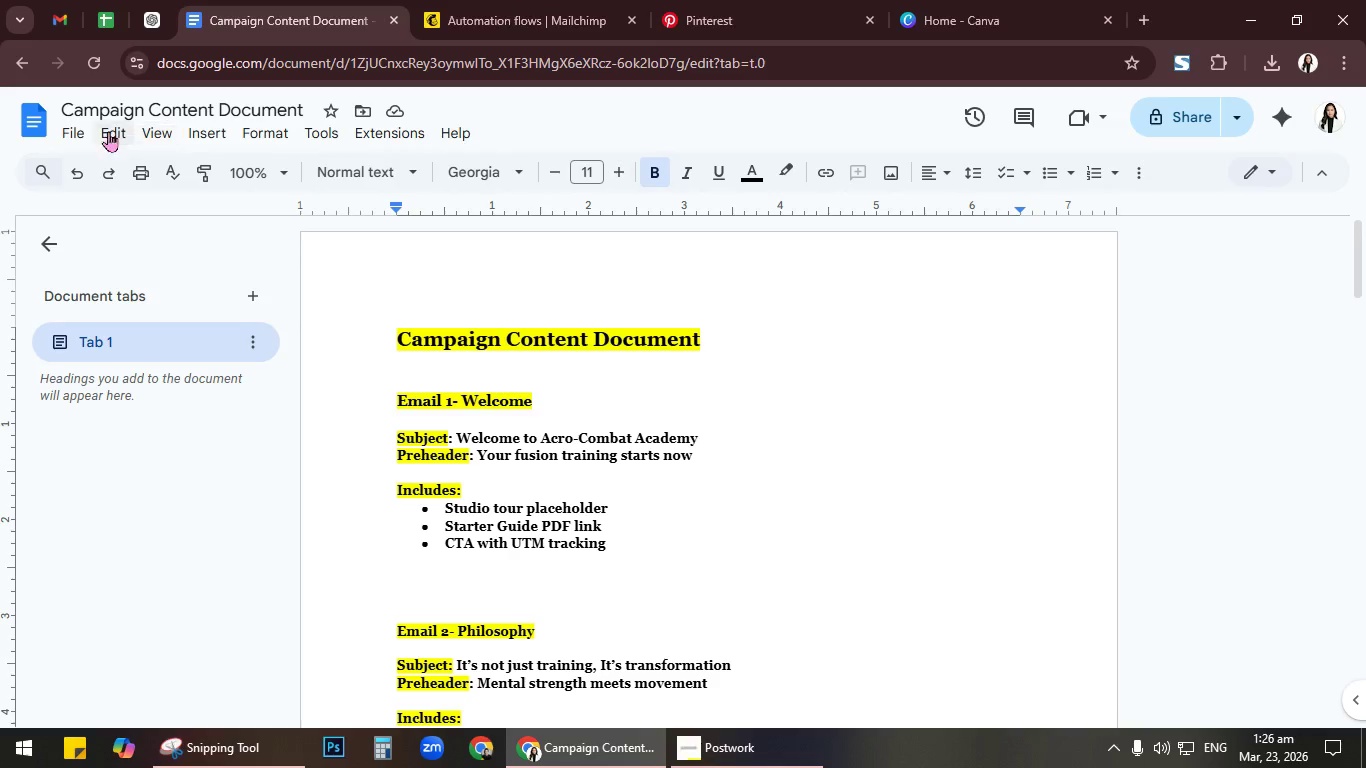 
left_click([79, 129])
 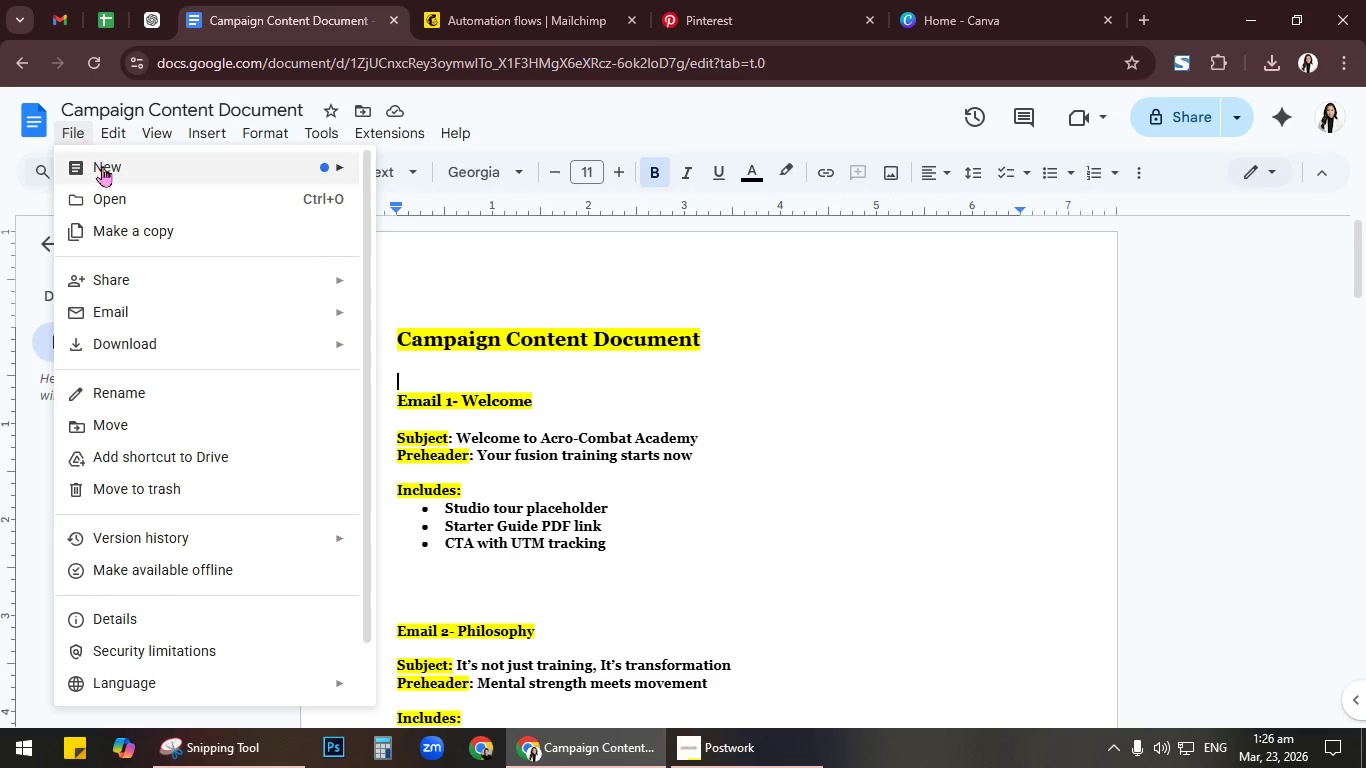 
left_click([102, 166])
 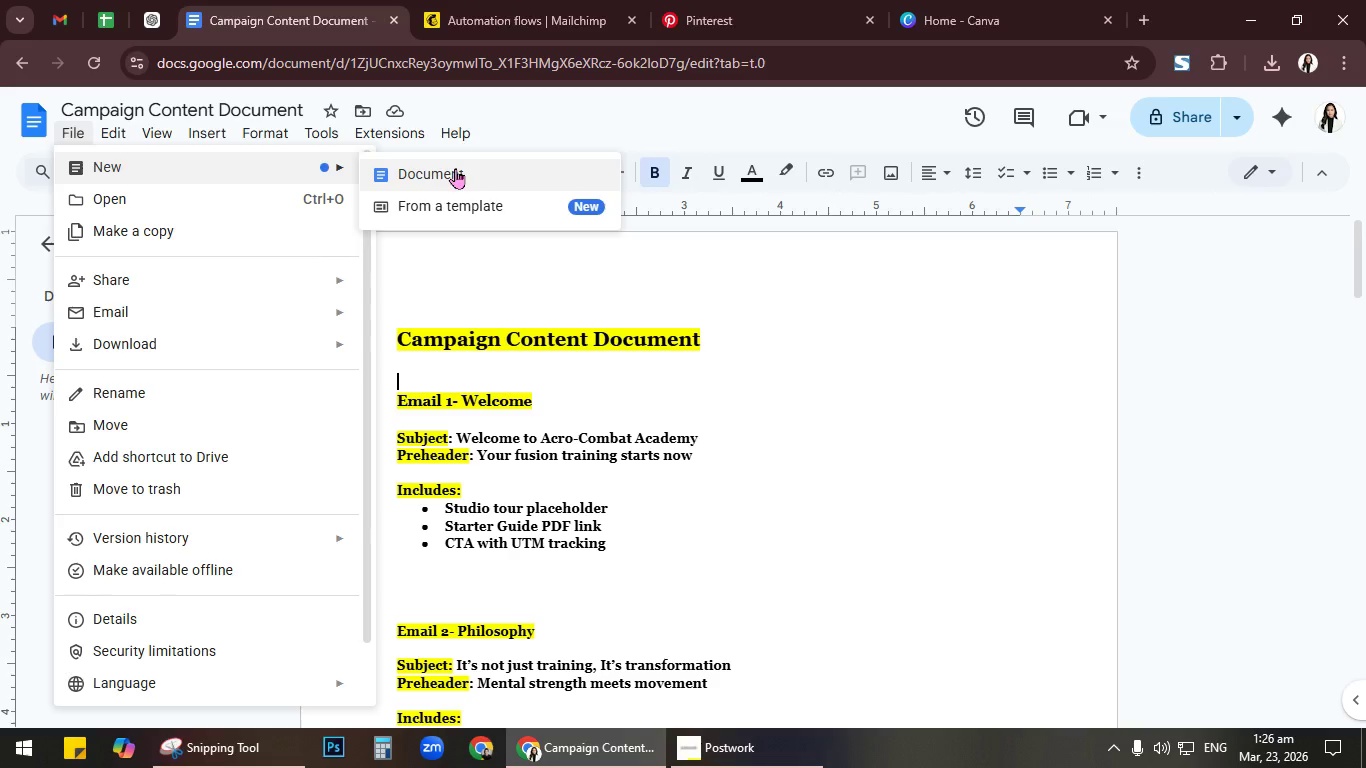 
left_click([455, 168])
 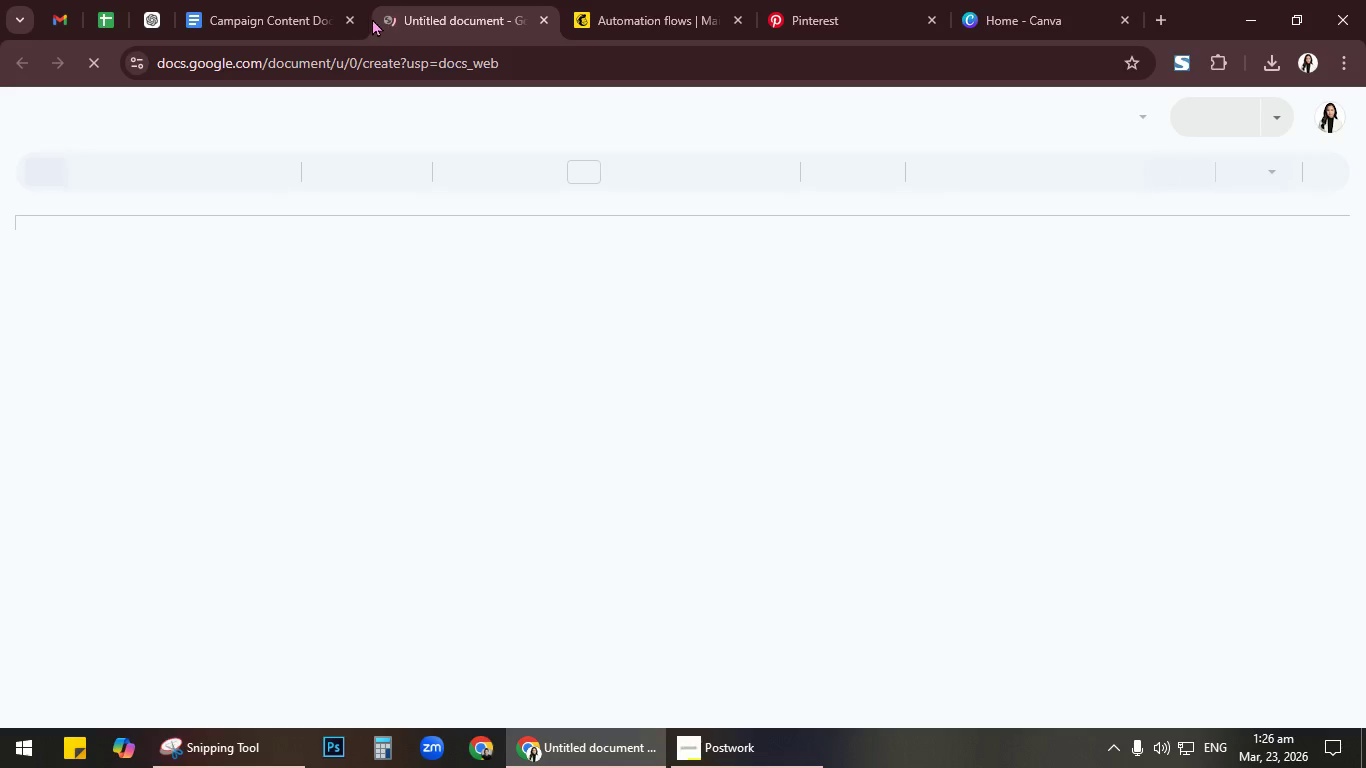 
left_click([353, 20])
 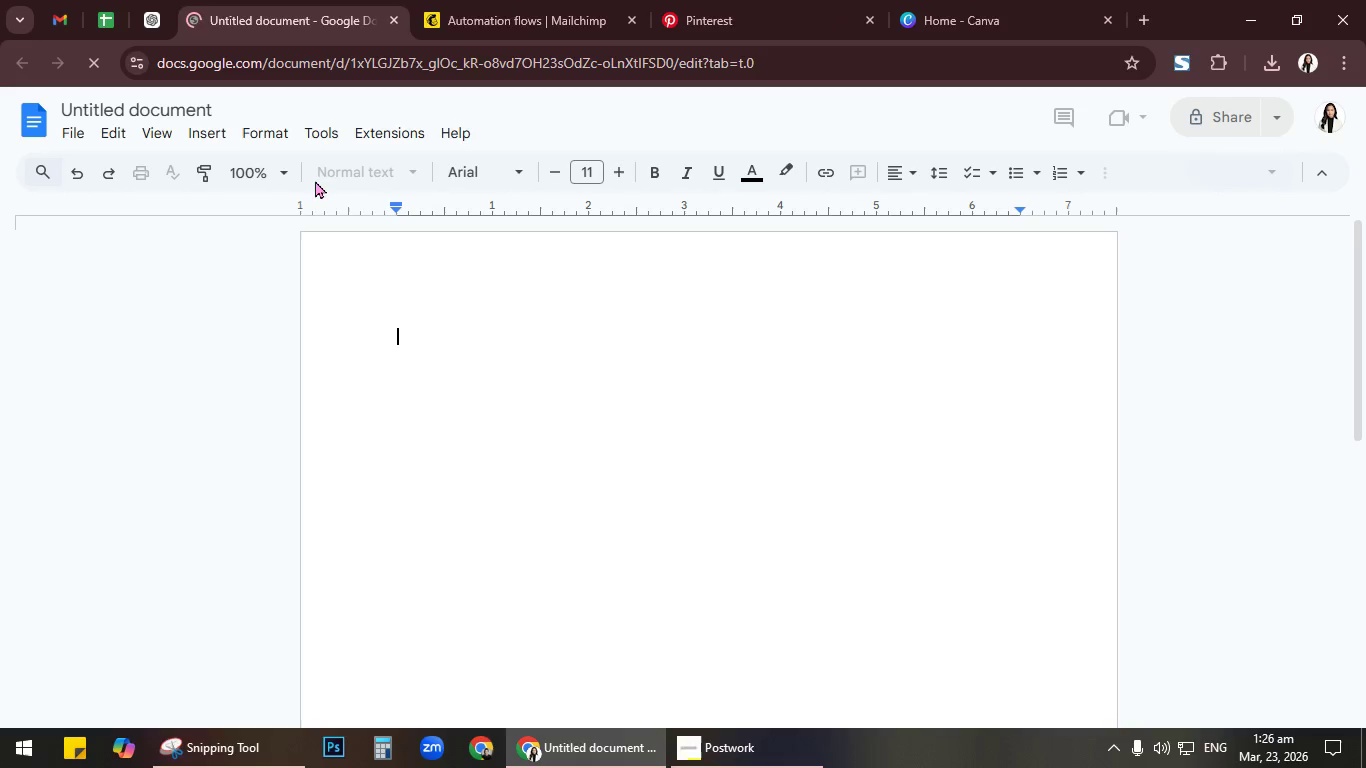 
left_click([193, 103])
 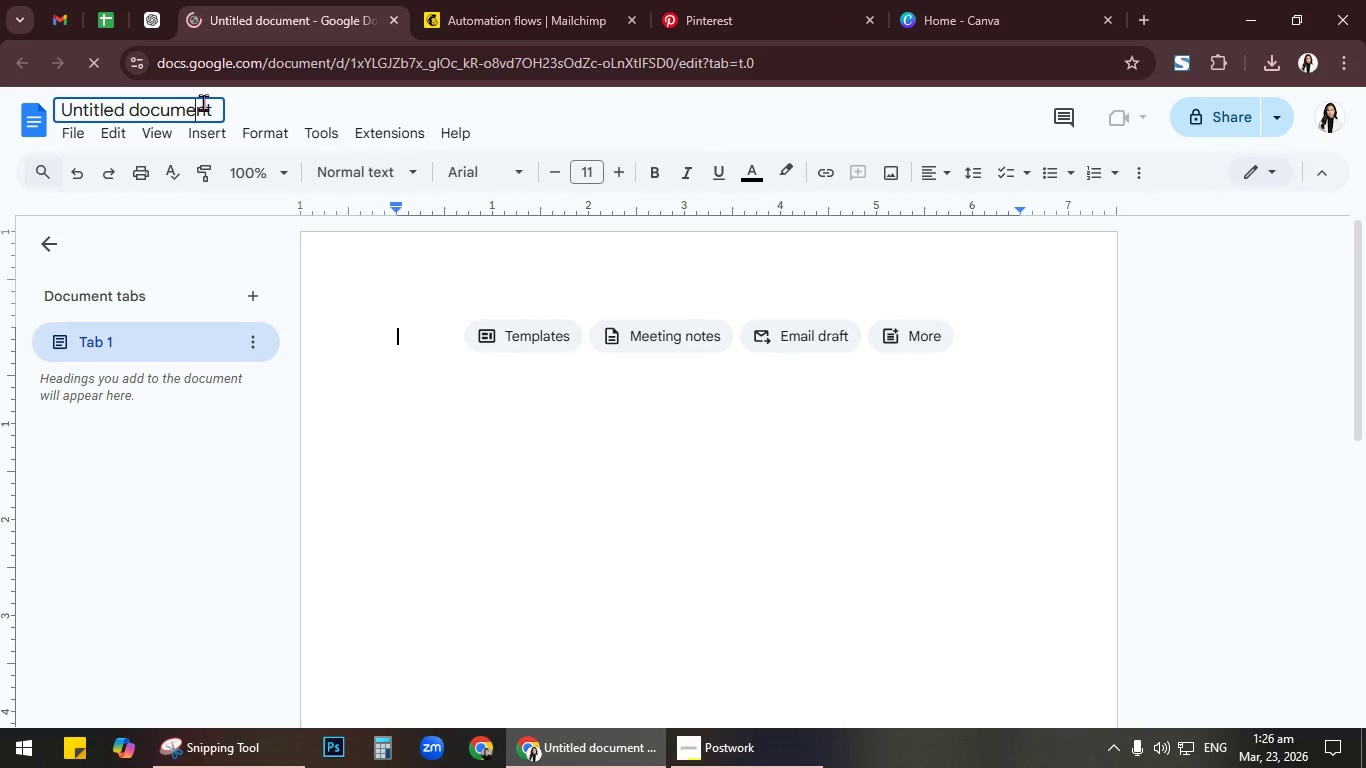 
type(Star)
 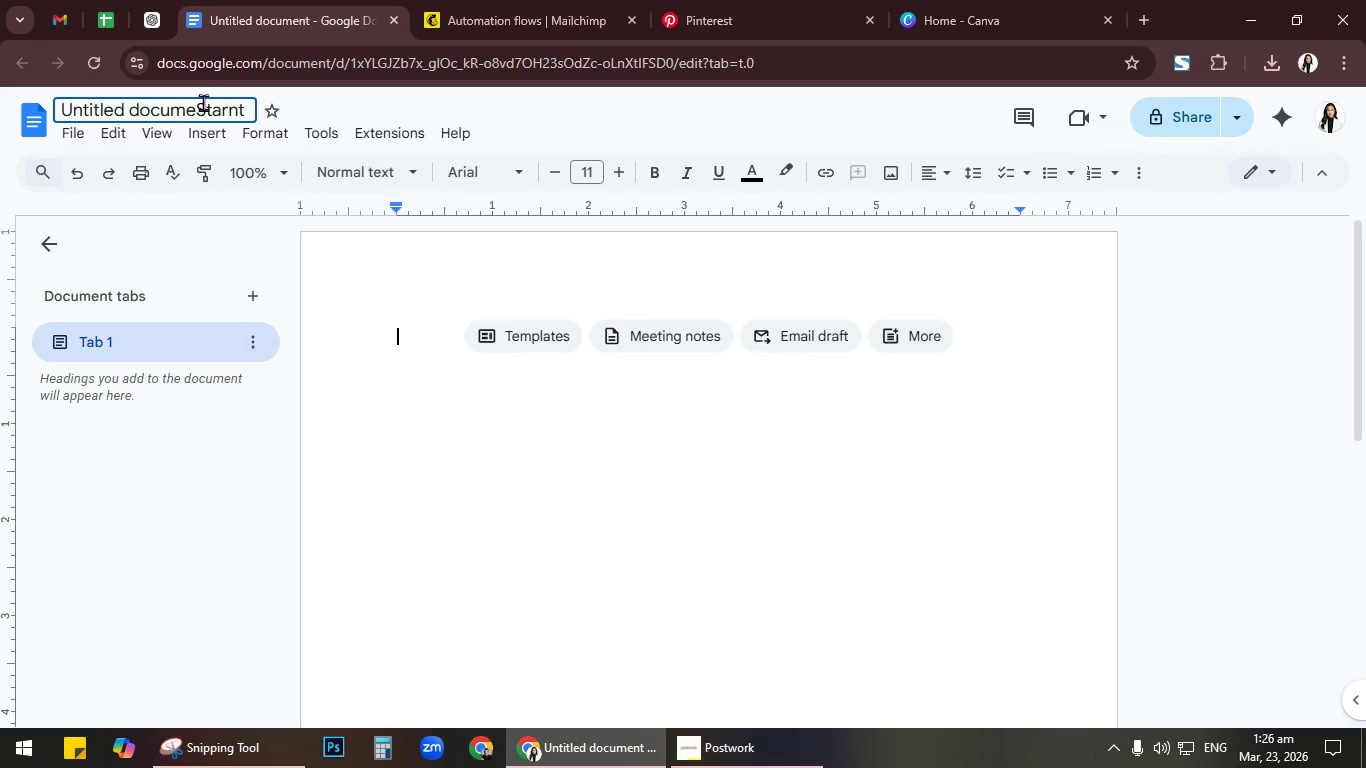 
key(Control+A)
 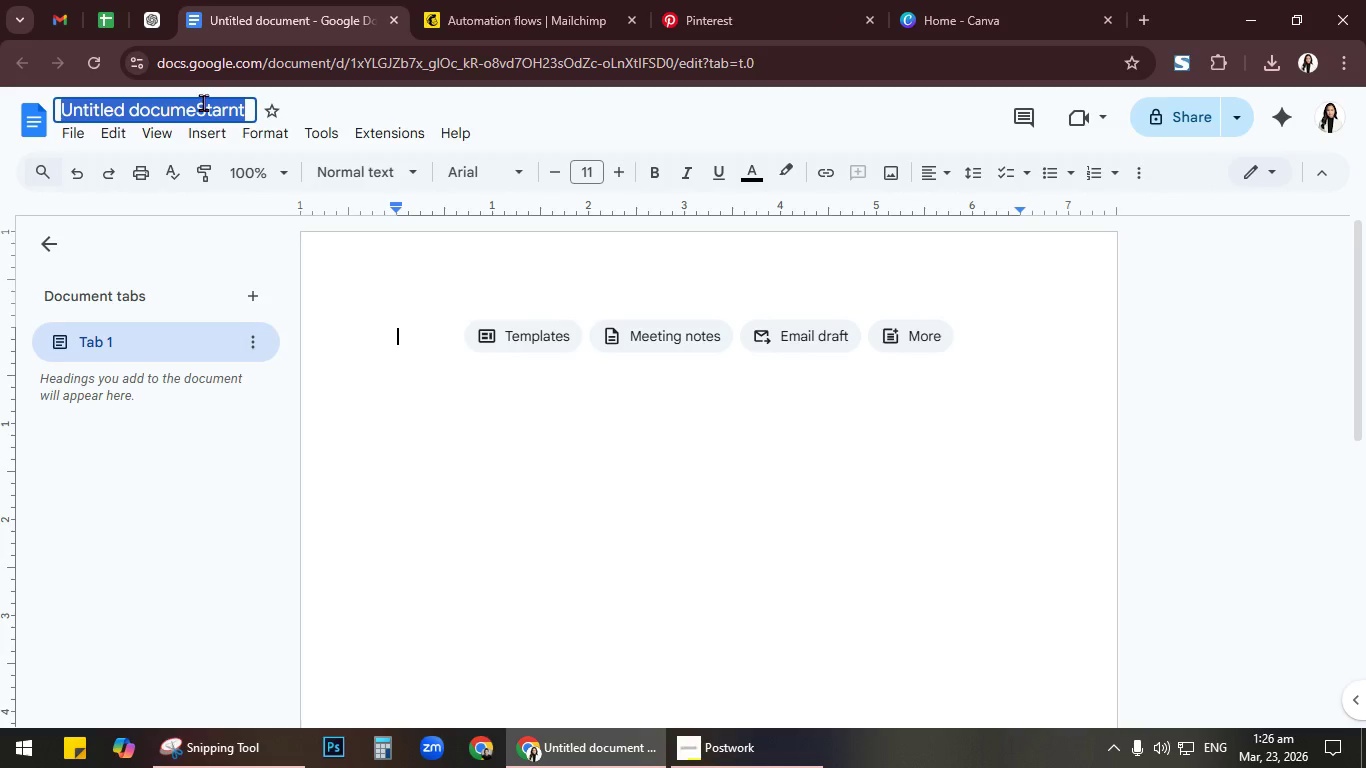 
type(Stare)
key(Backspace)
type(ter Guide COntent)
 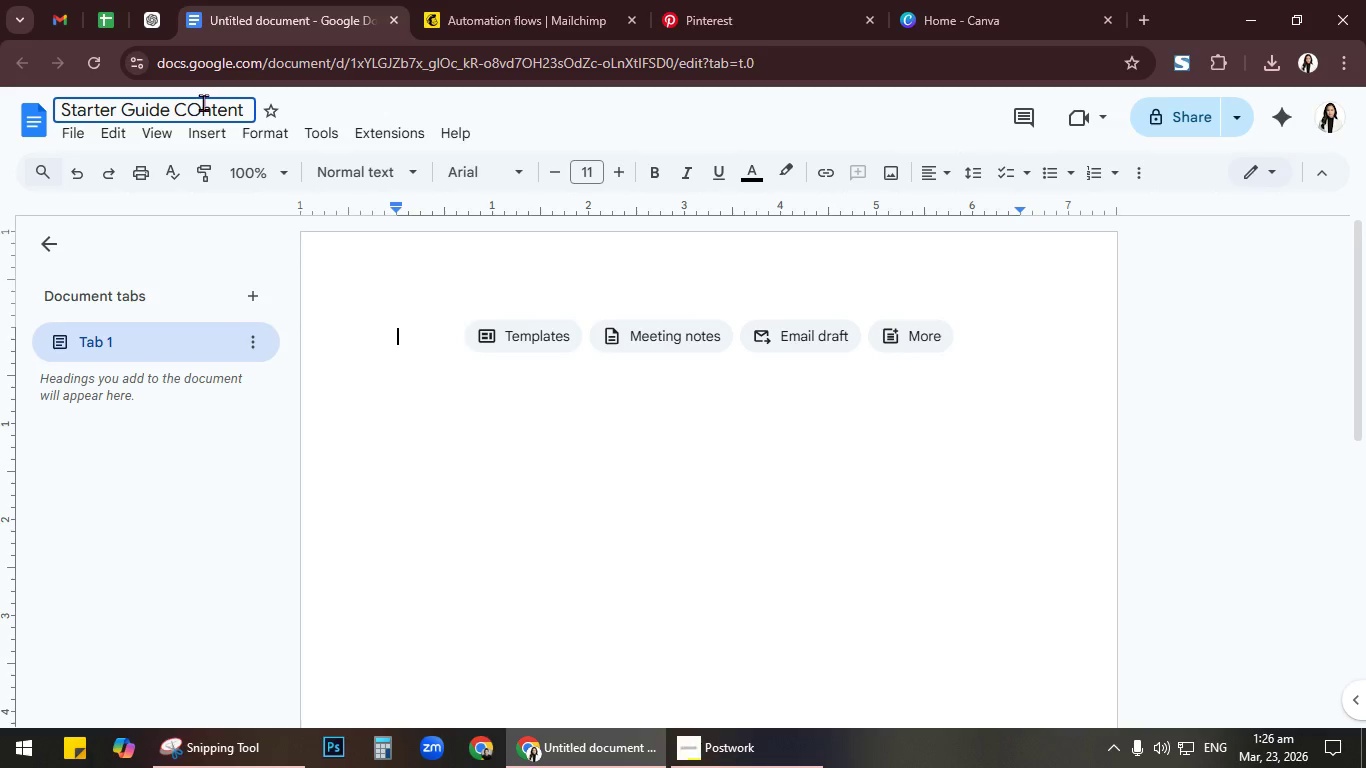 
key(ArrowLeft)
 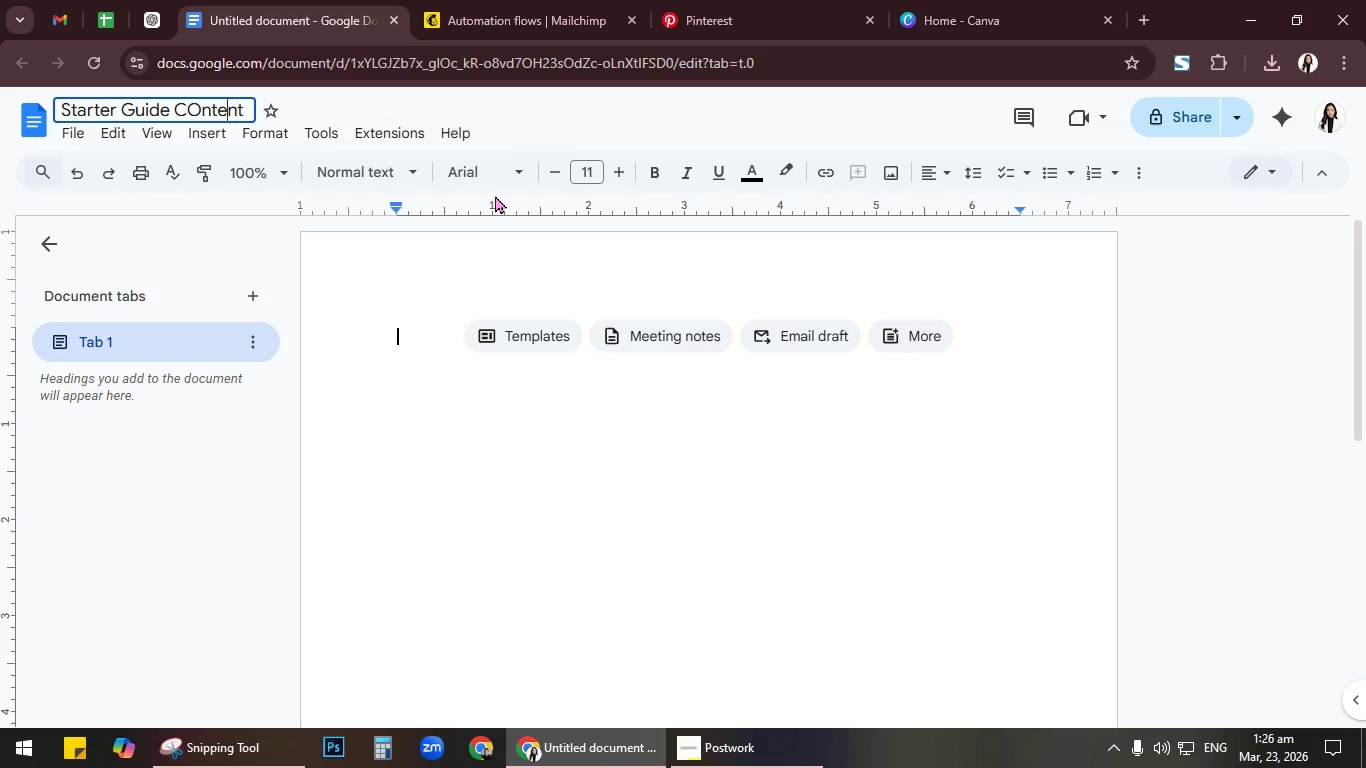 
key(ArrowLeft)
 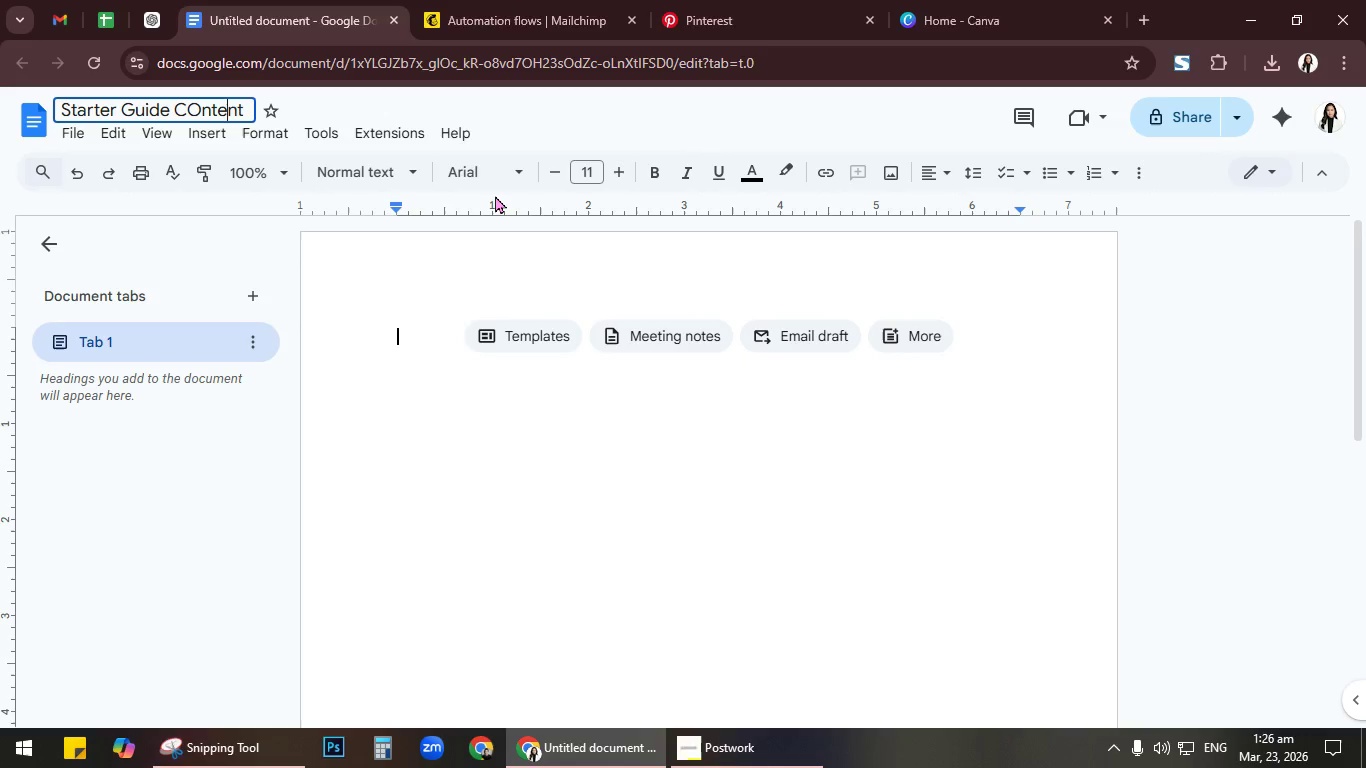 
key(ArrowLeft)
 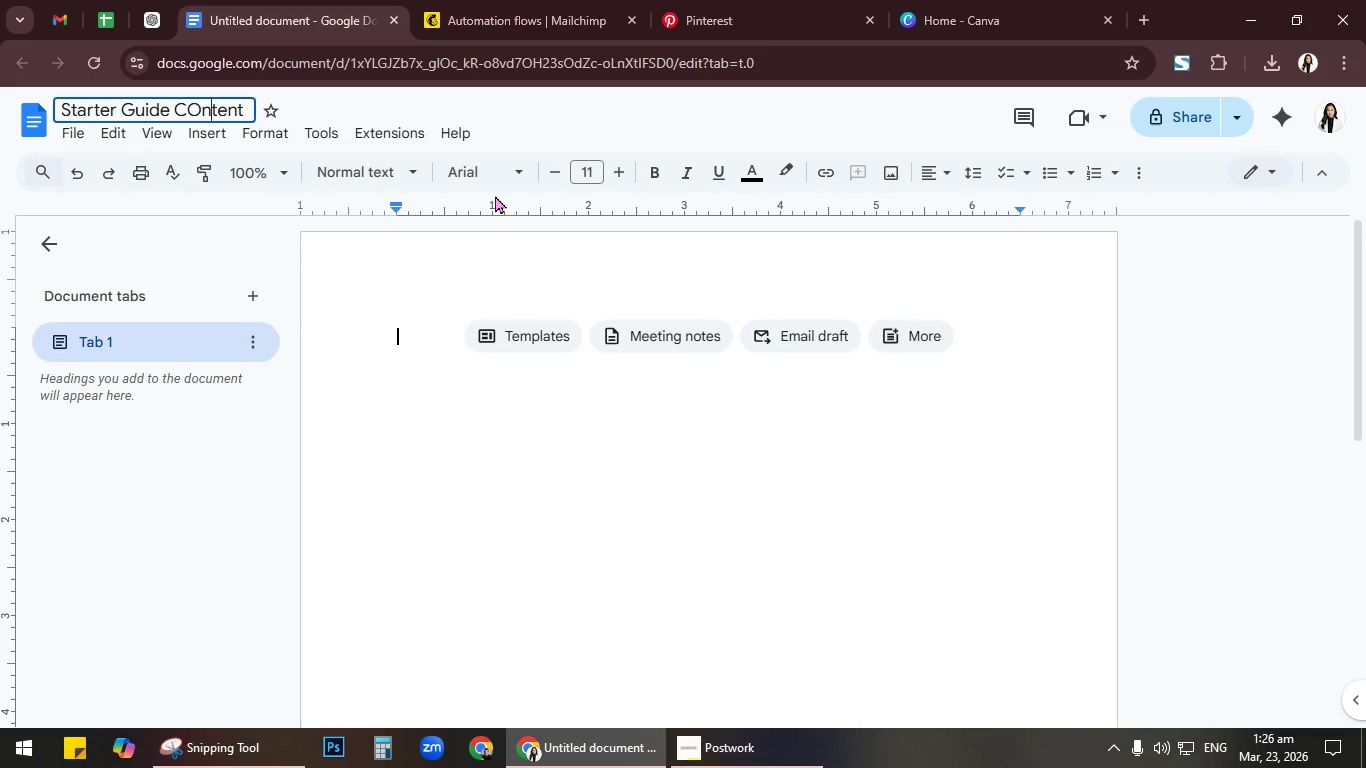 
key(ArrowLeft)
 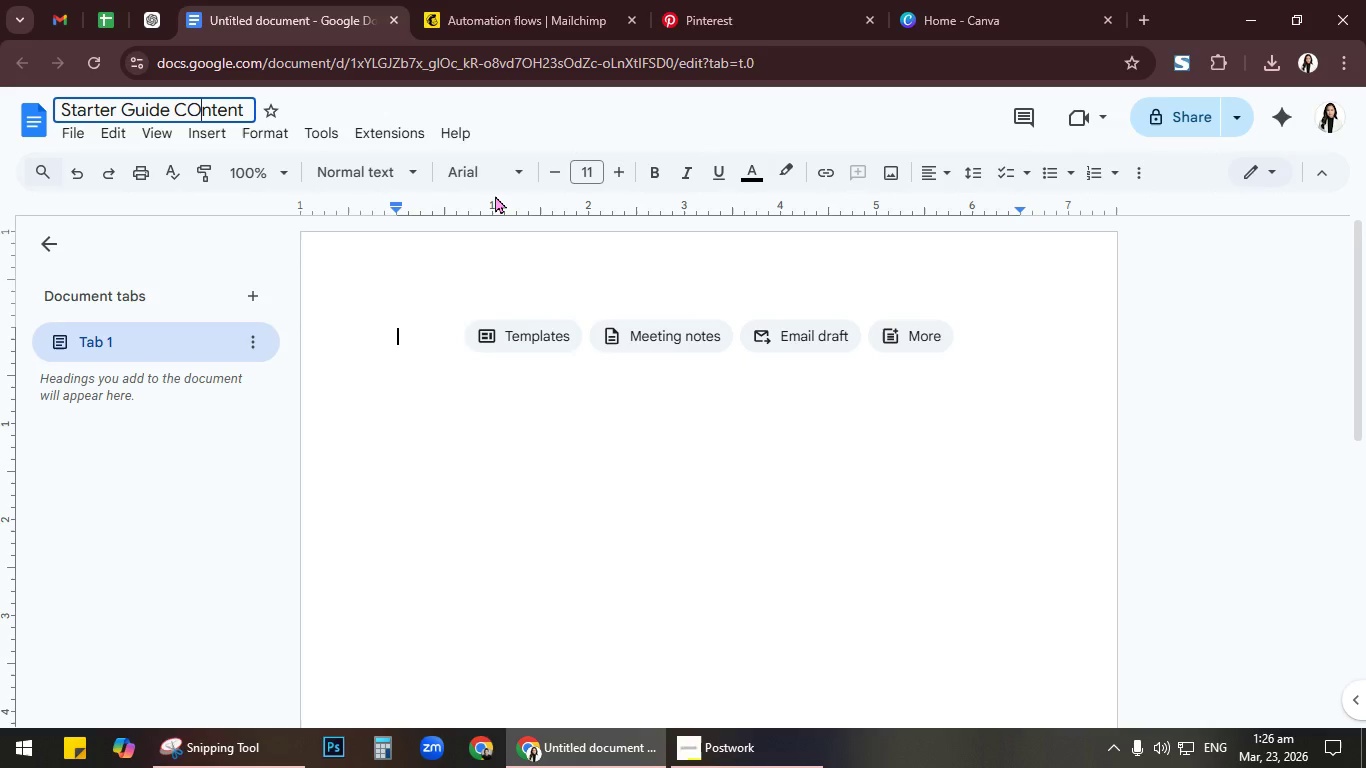 
key(ArrowLeft)
 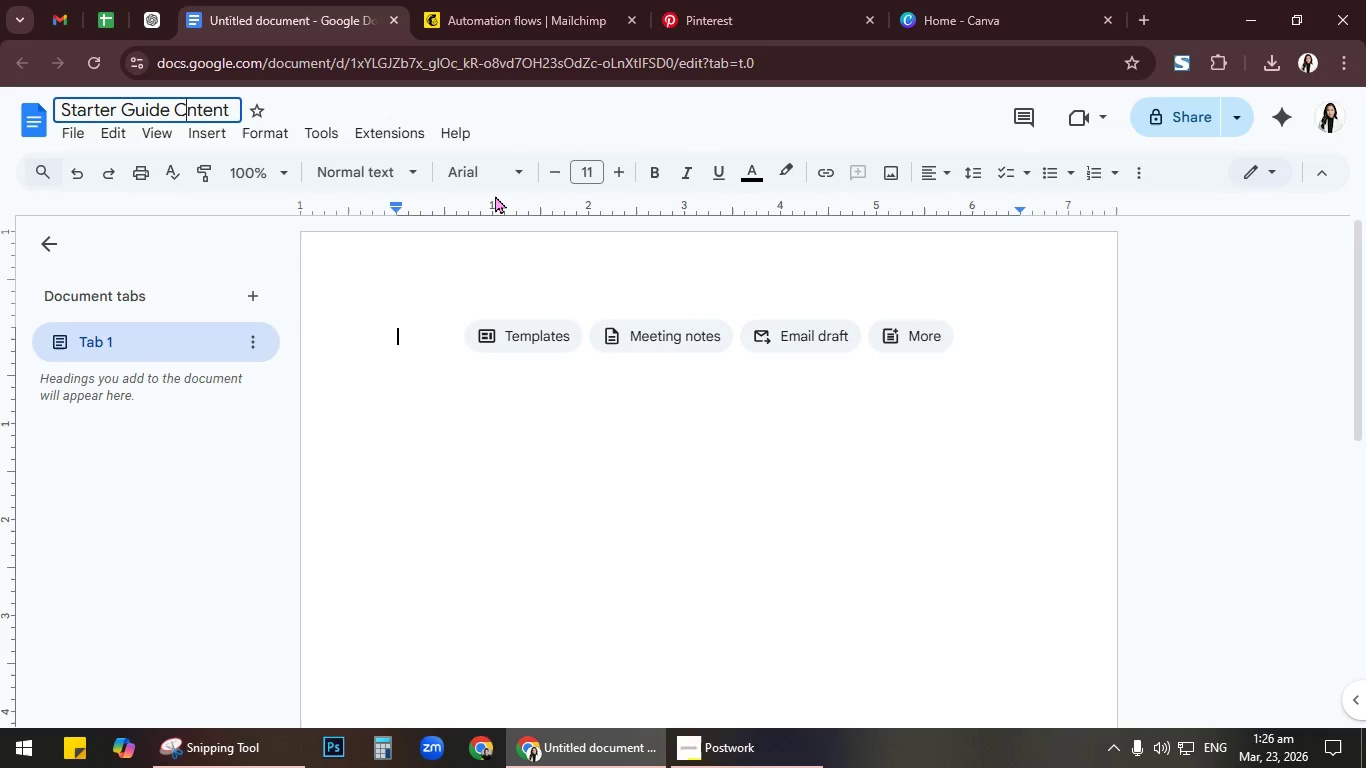 
key(Backspace)
 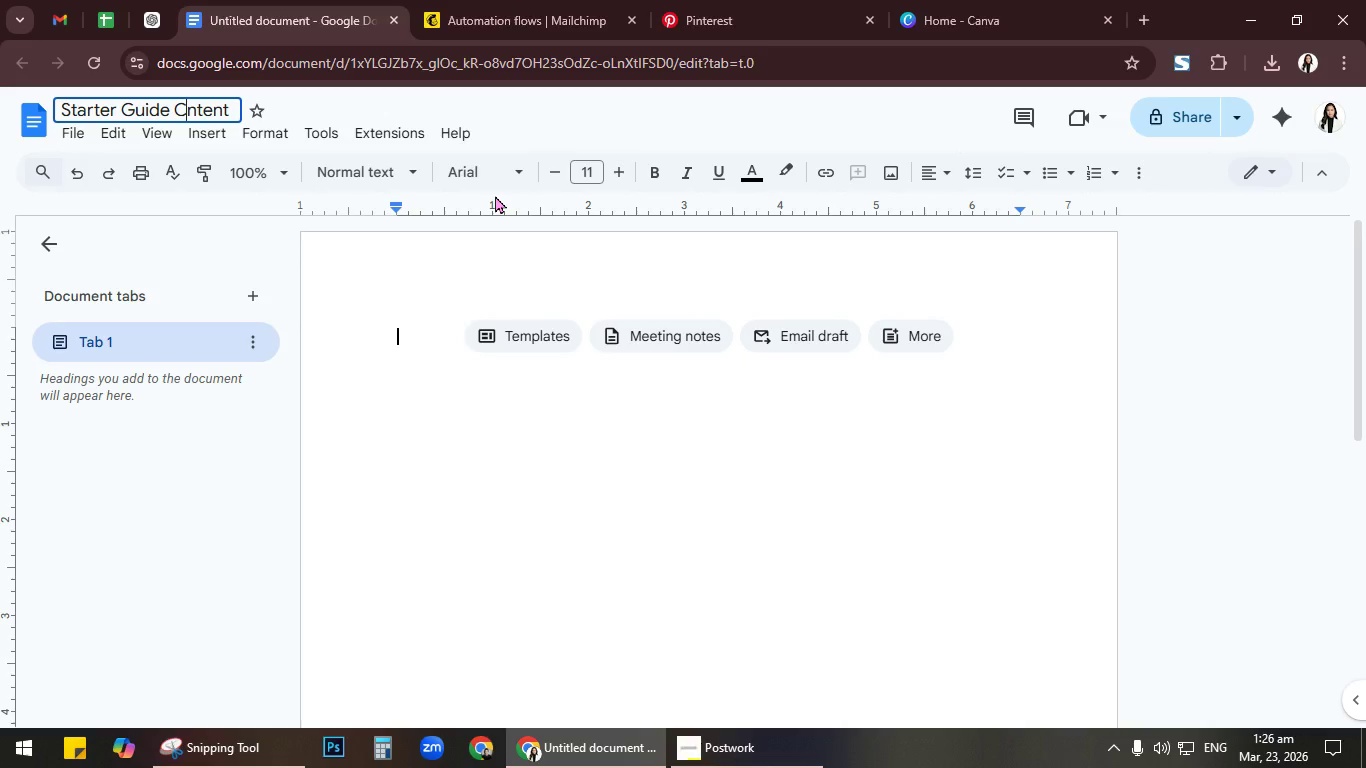 
key(O)
 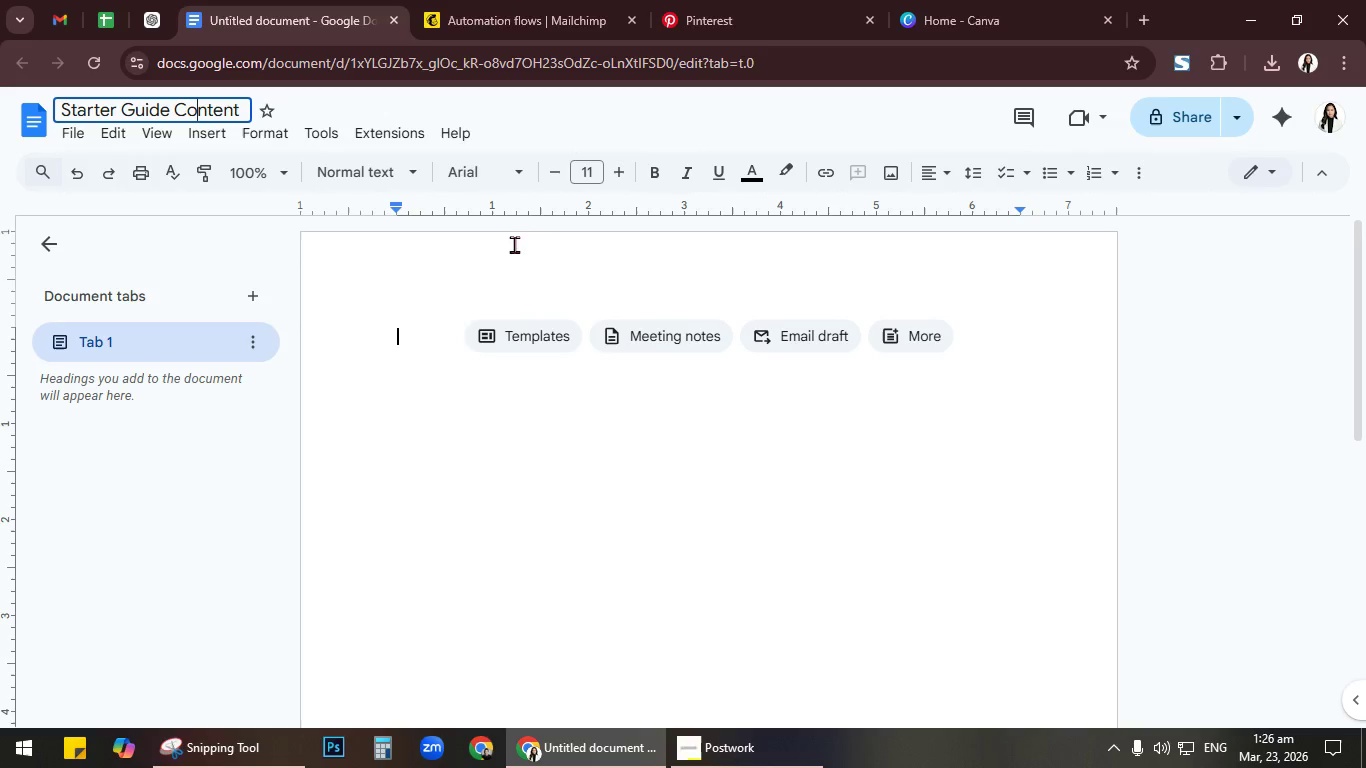 
left_click([458, 323])
 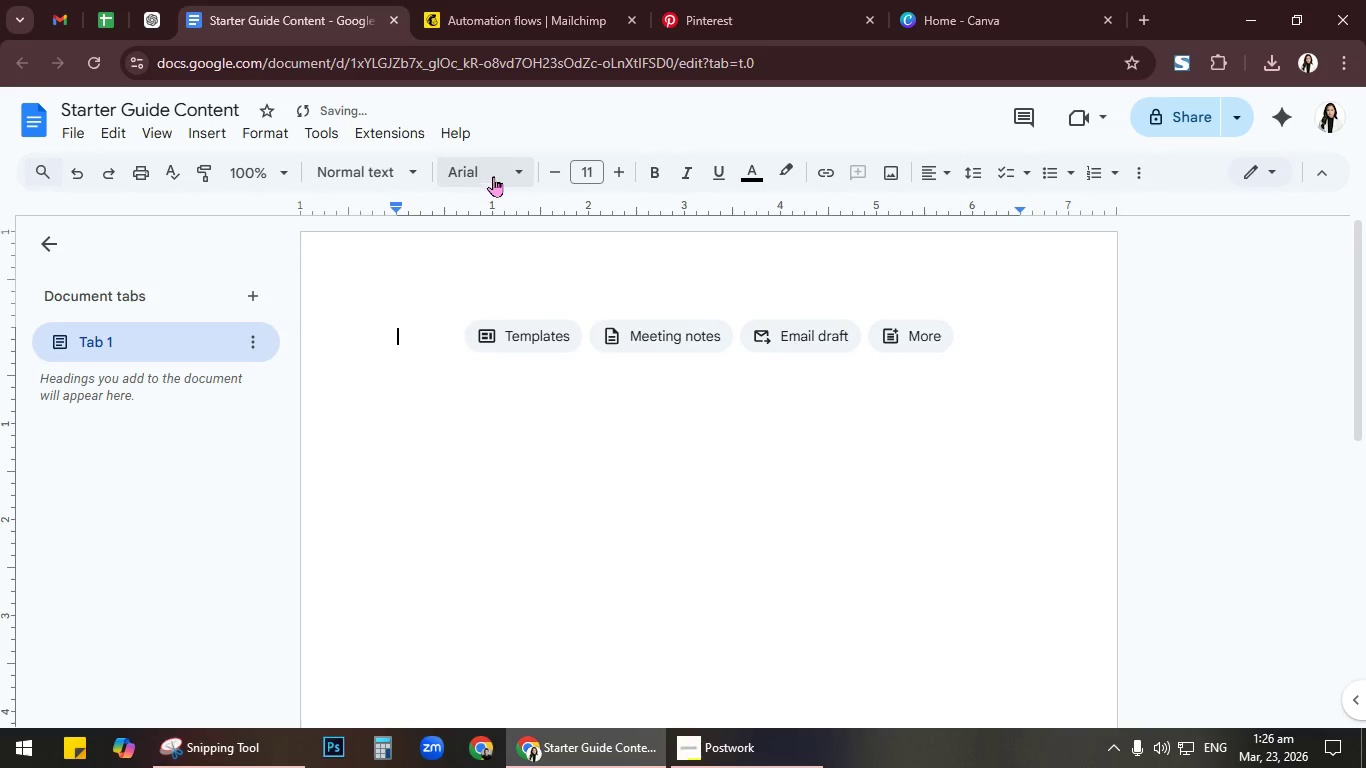 
left_click([496, 175])
 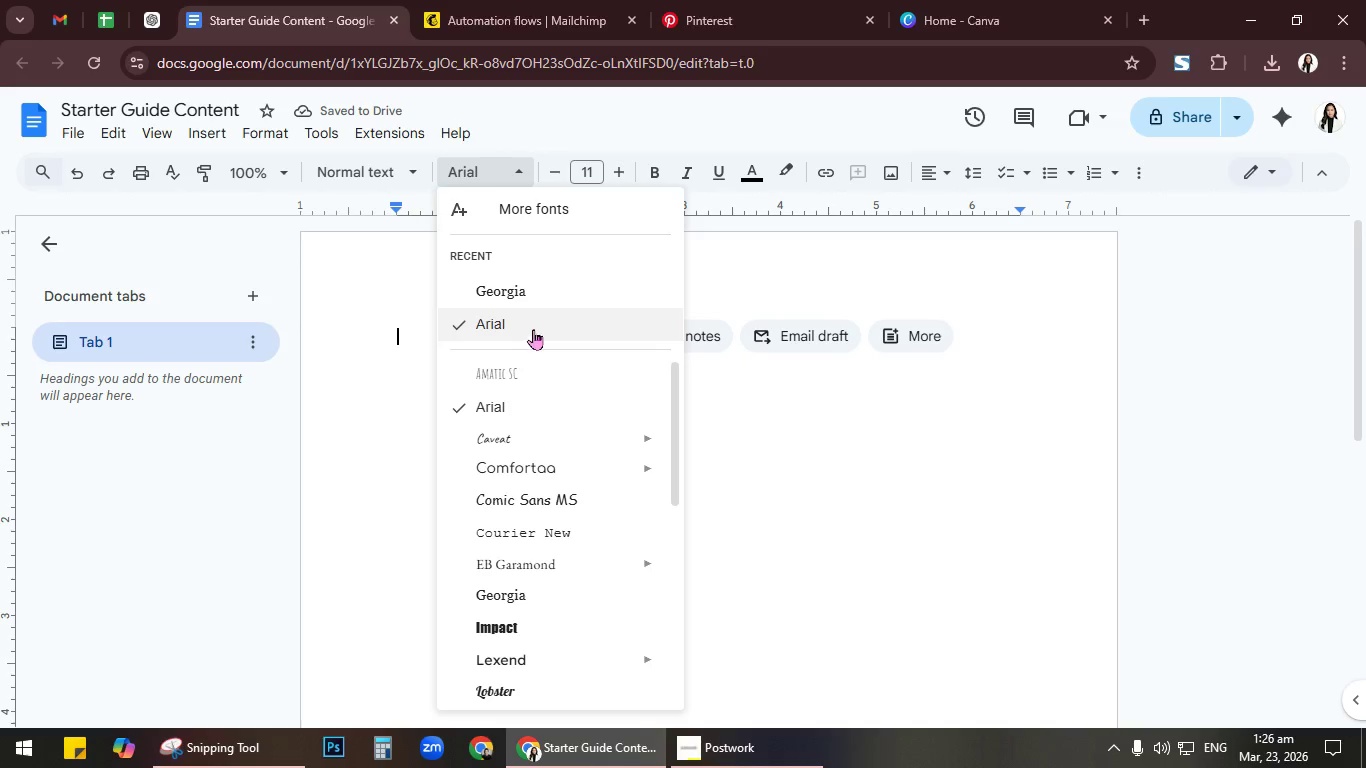 
left_click([528, 290])
 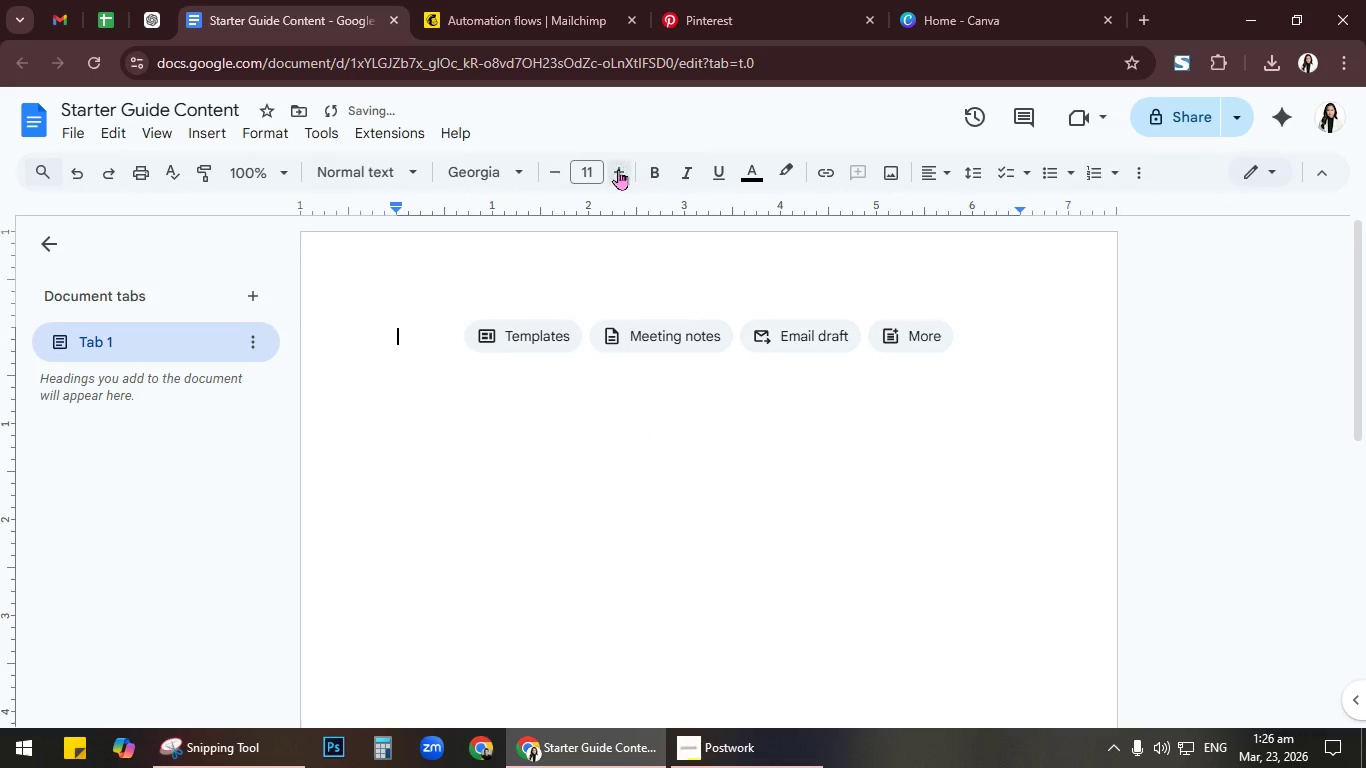 
double_click([618, 169])
 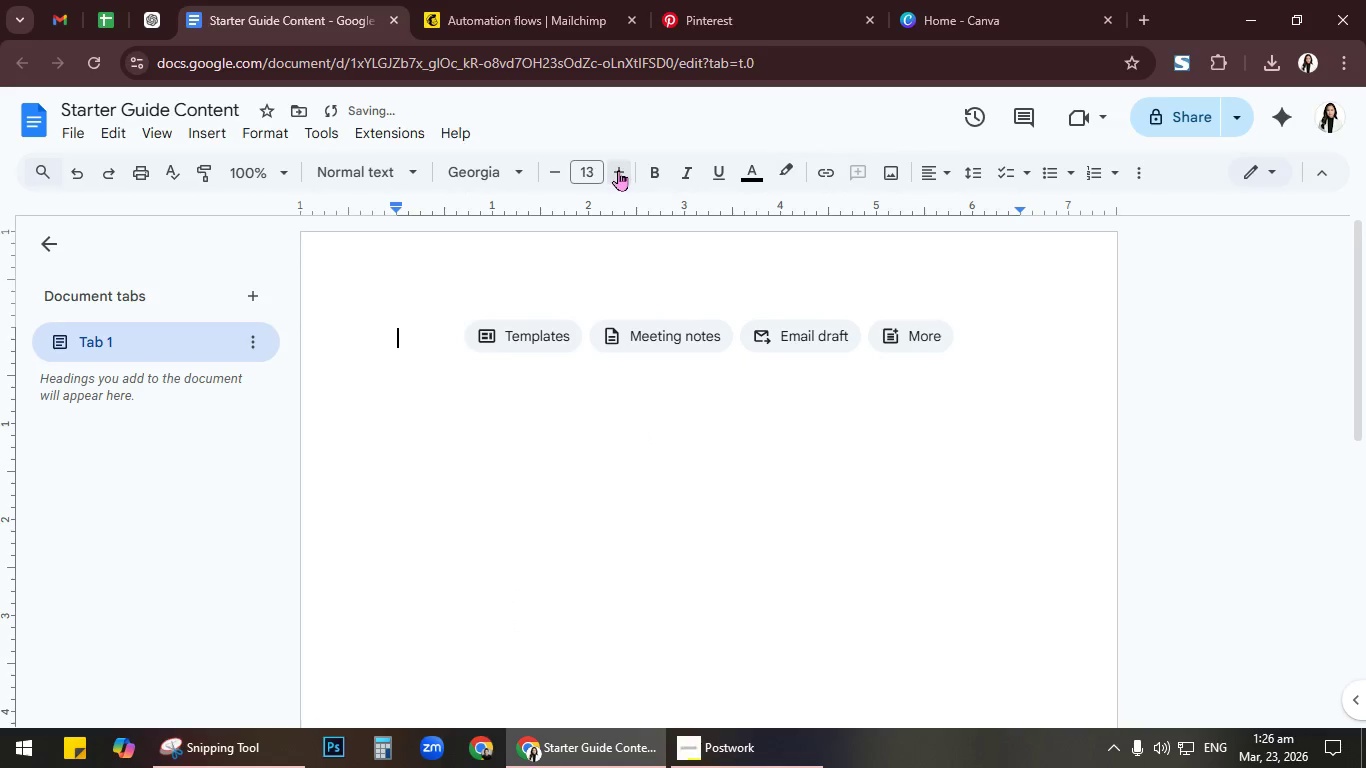 
triple_click([618, 170])
 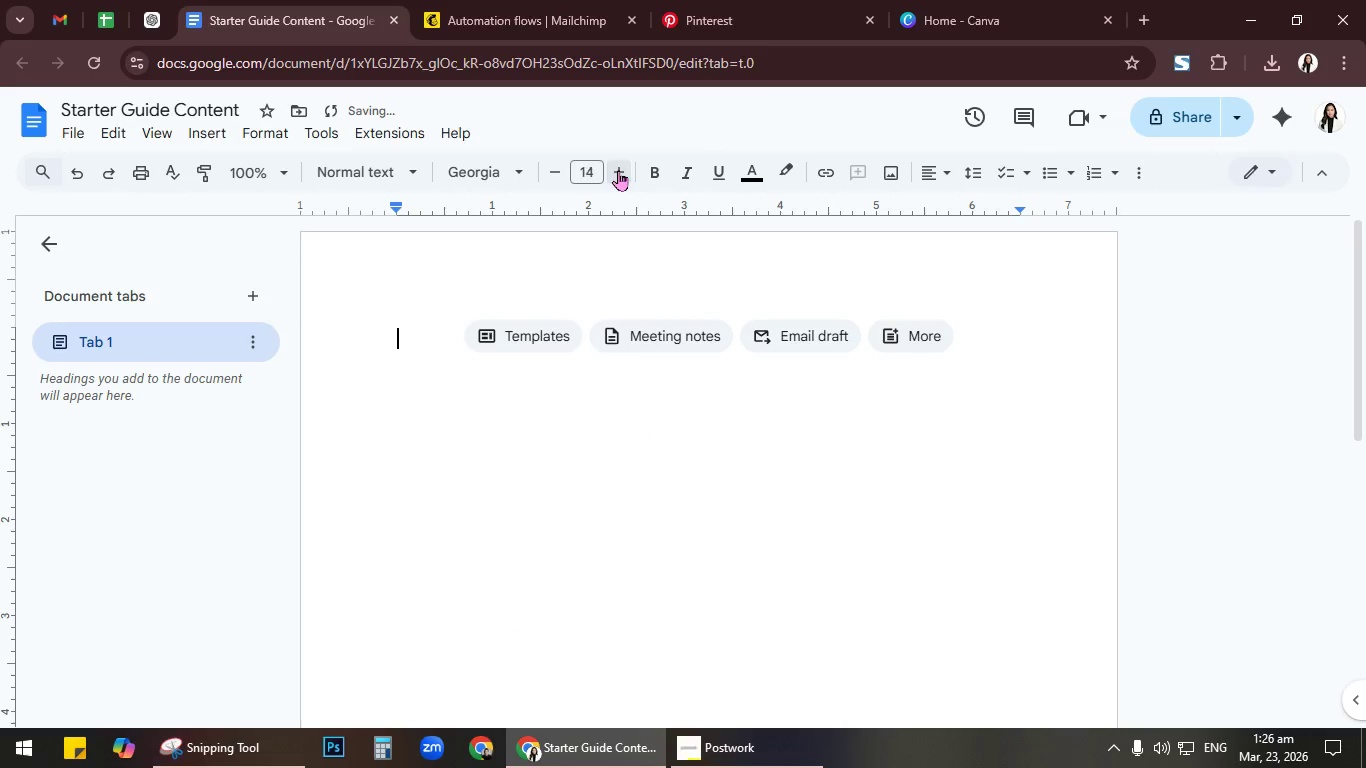 
triple_click([618, 170])
 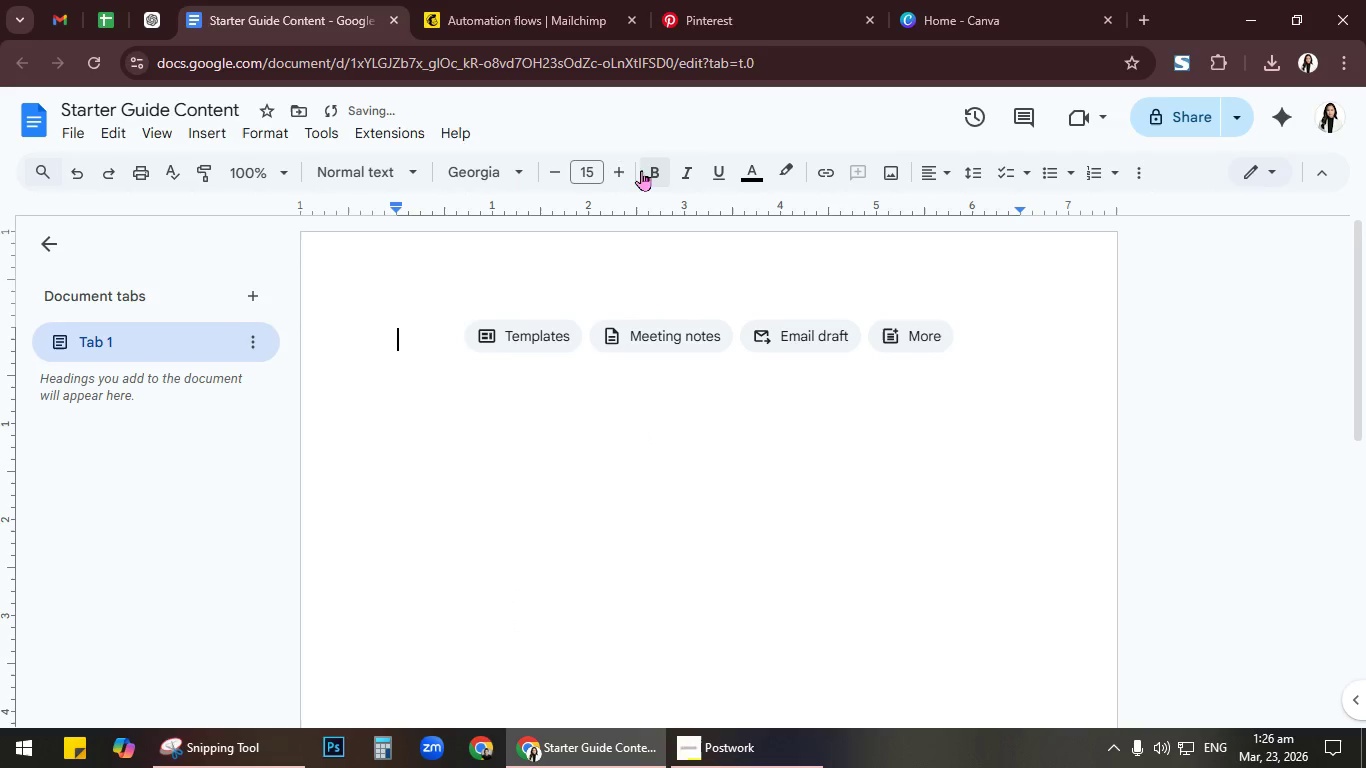 
left_click([653, 170])
 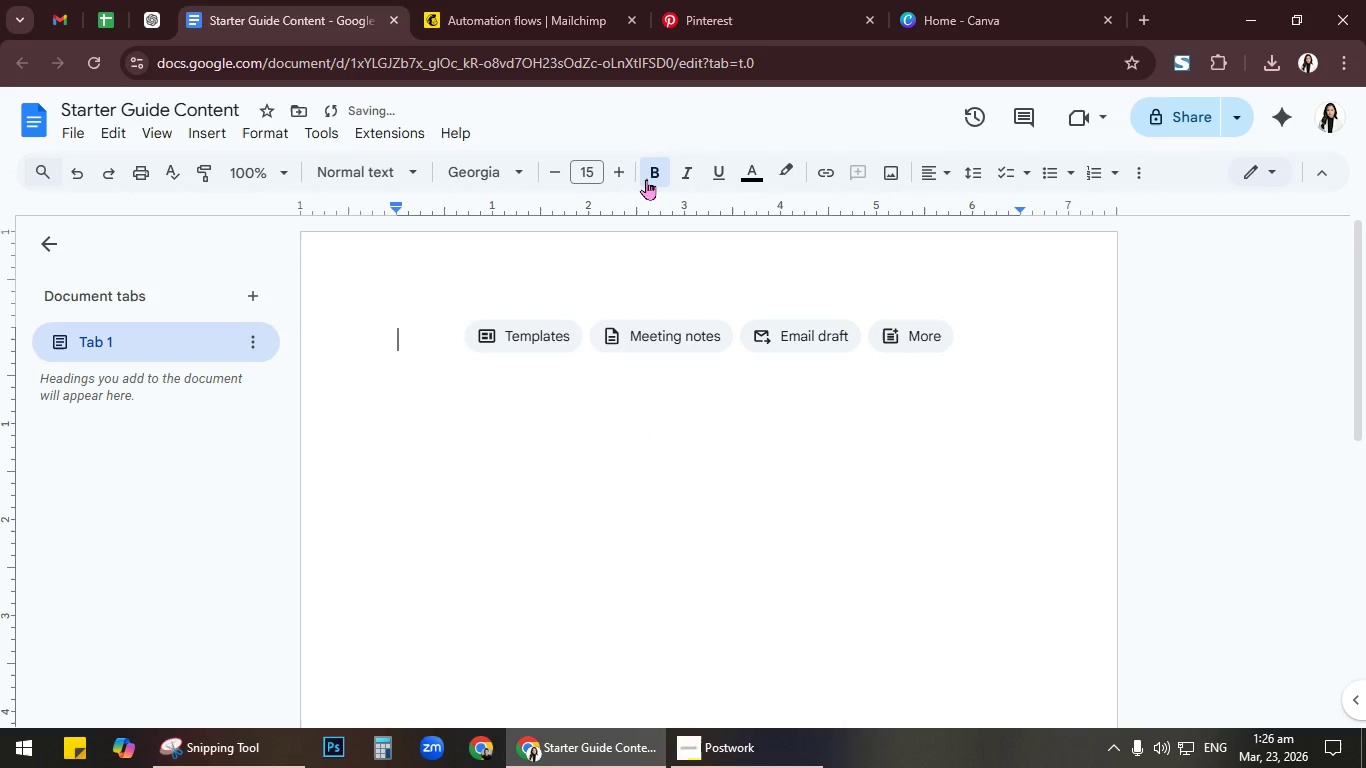 
key(Shift+ShiftRight)
 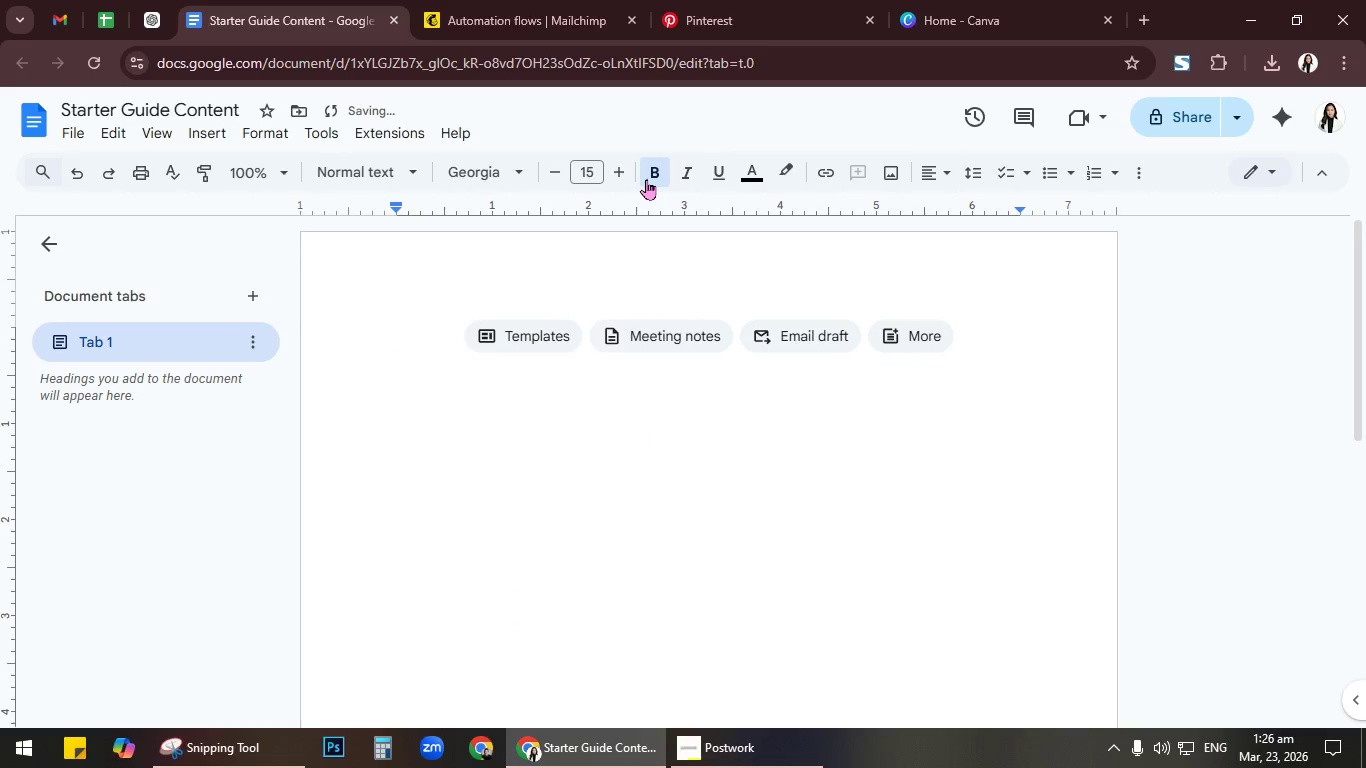 
key(Shift+S)
 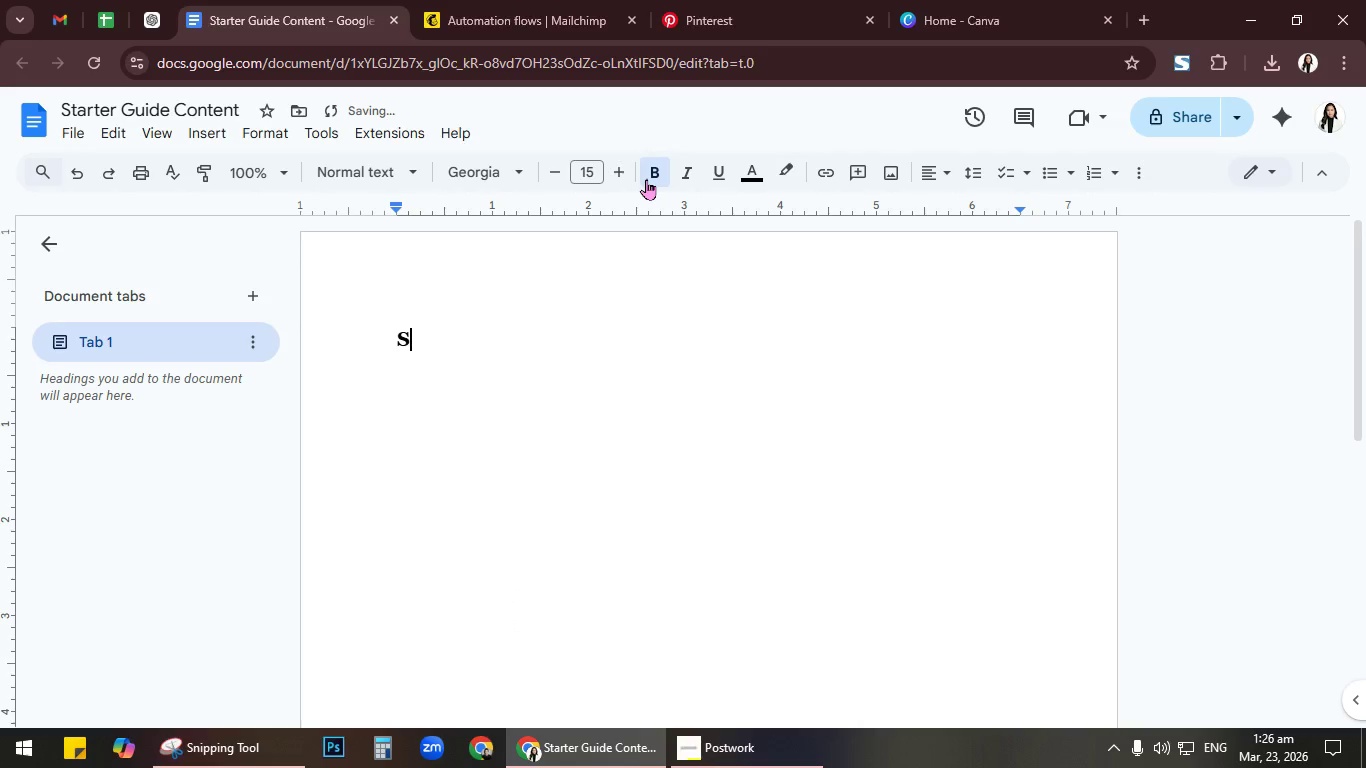 
key(Backspace)
 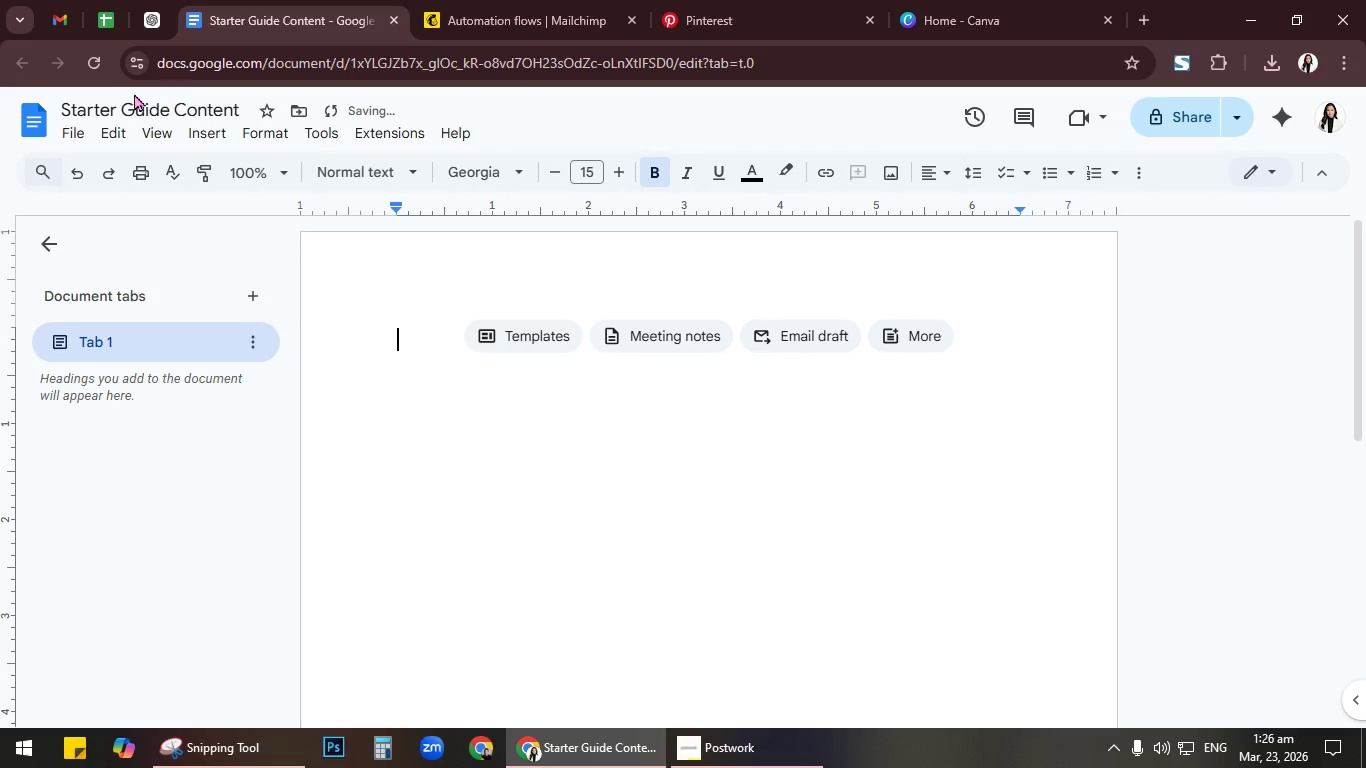 
left_click([125, 106])
 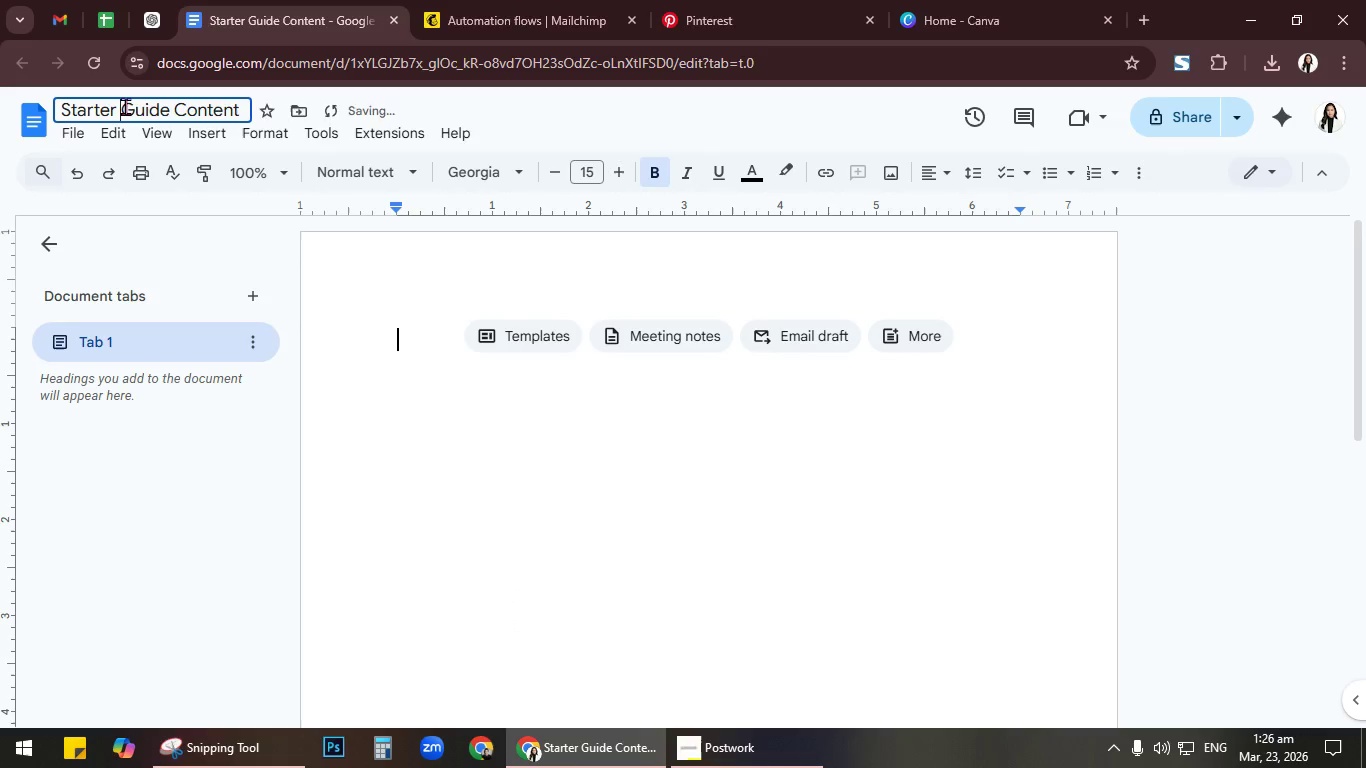 
key(Control+A)
 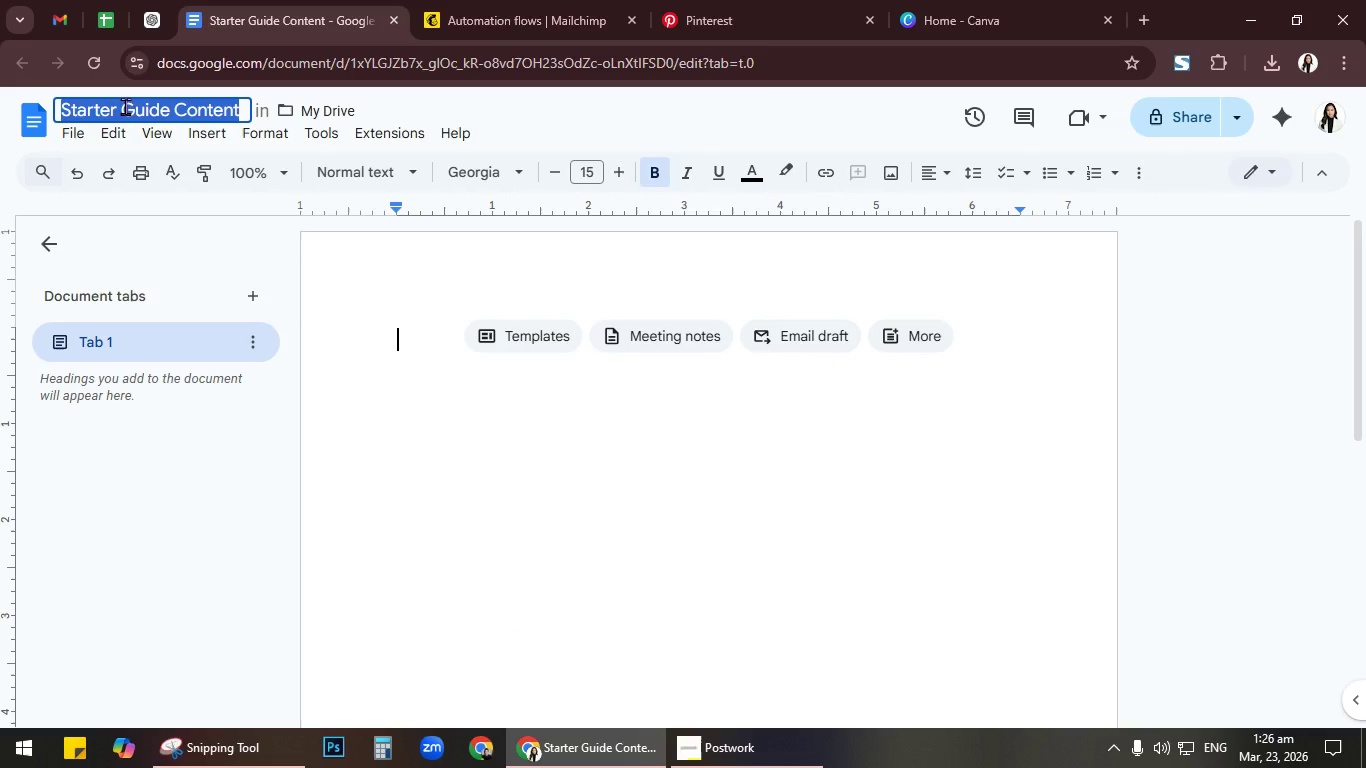 
key(Control+C)
 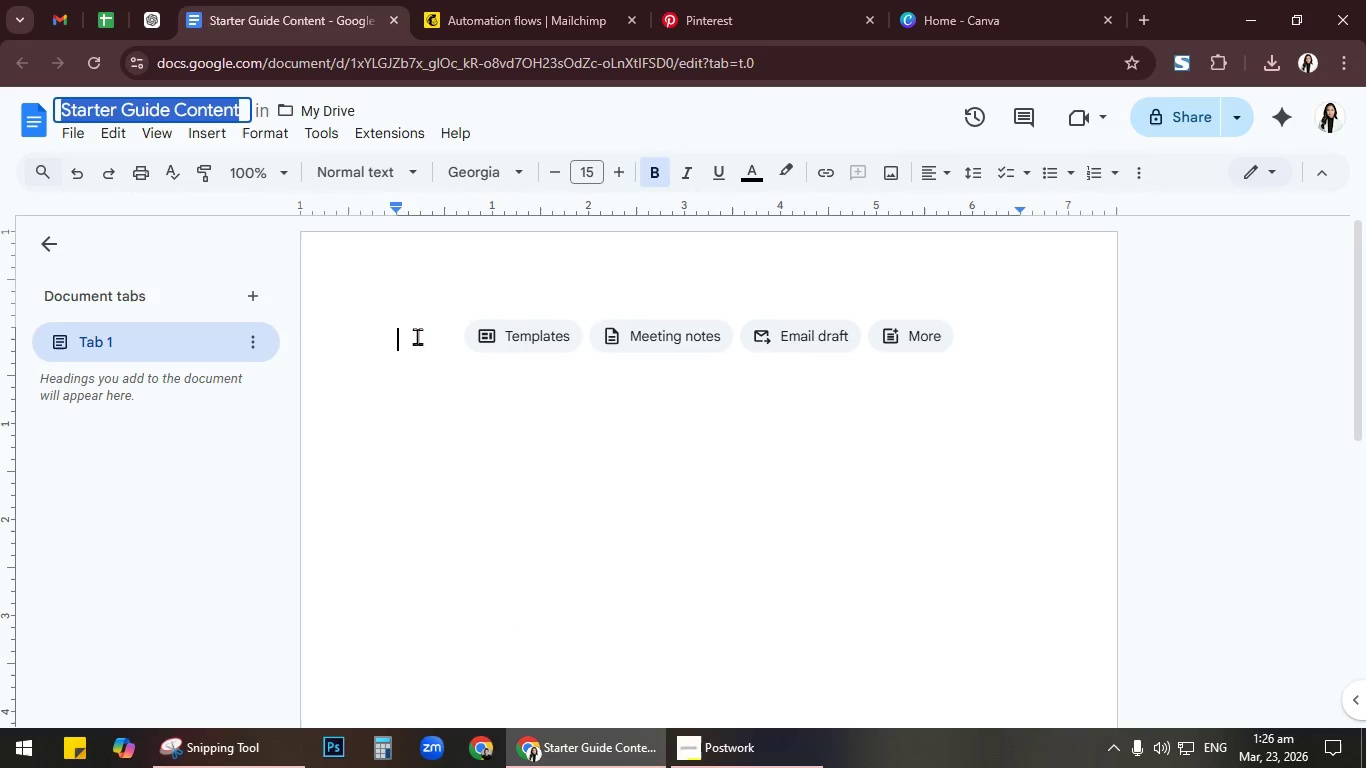 
left_click([430, 349])
 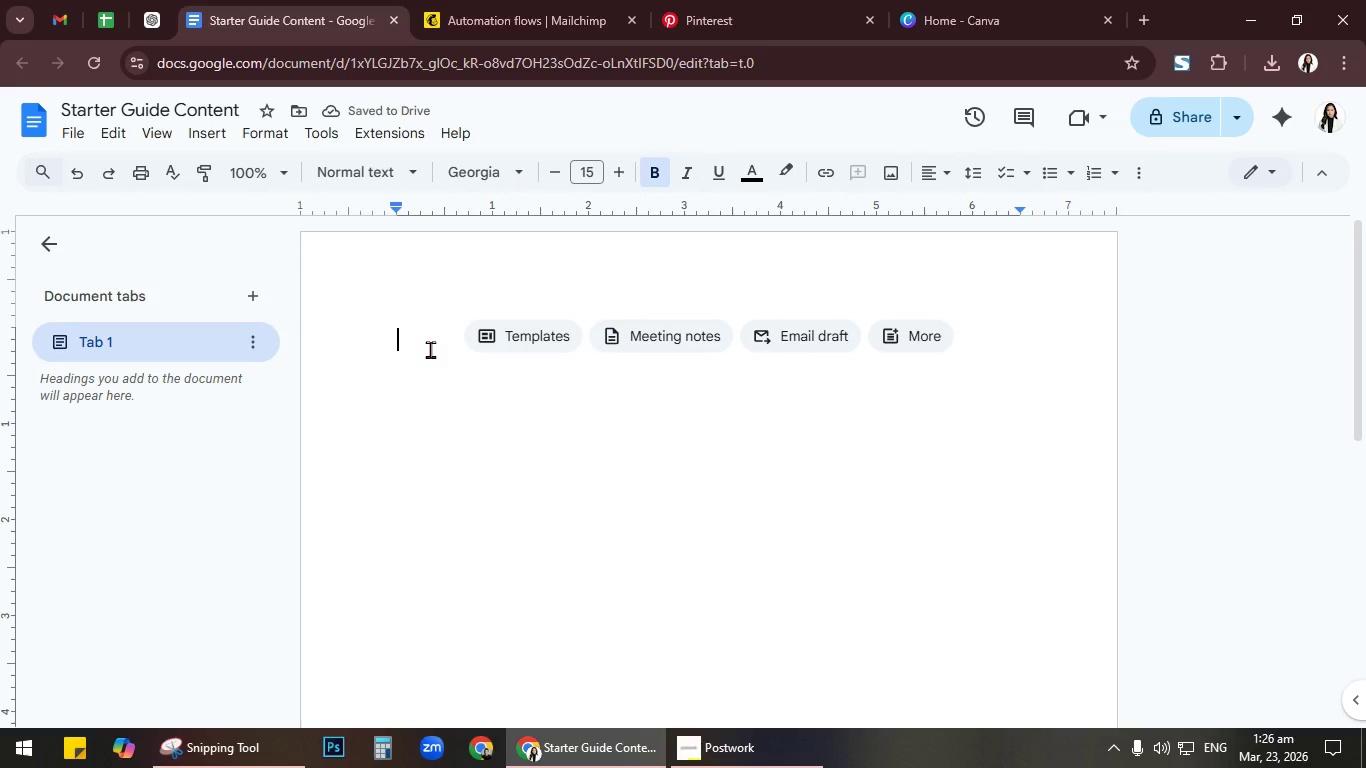 
key(Control+V)
 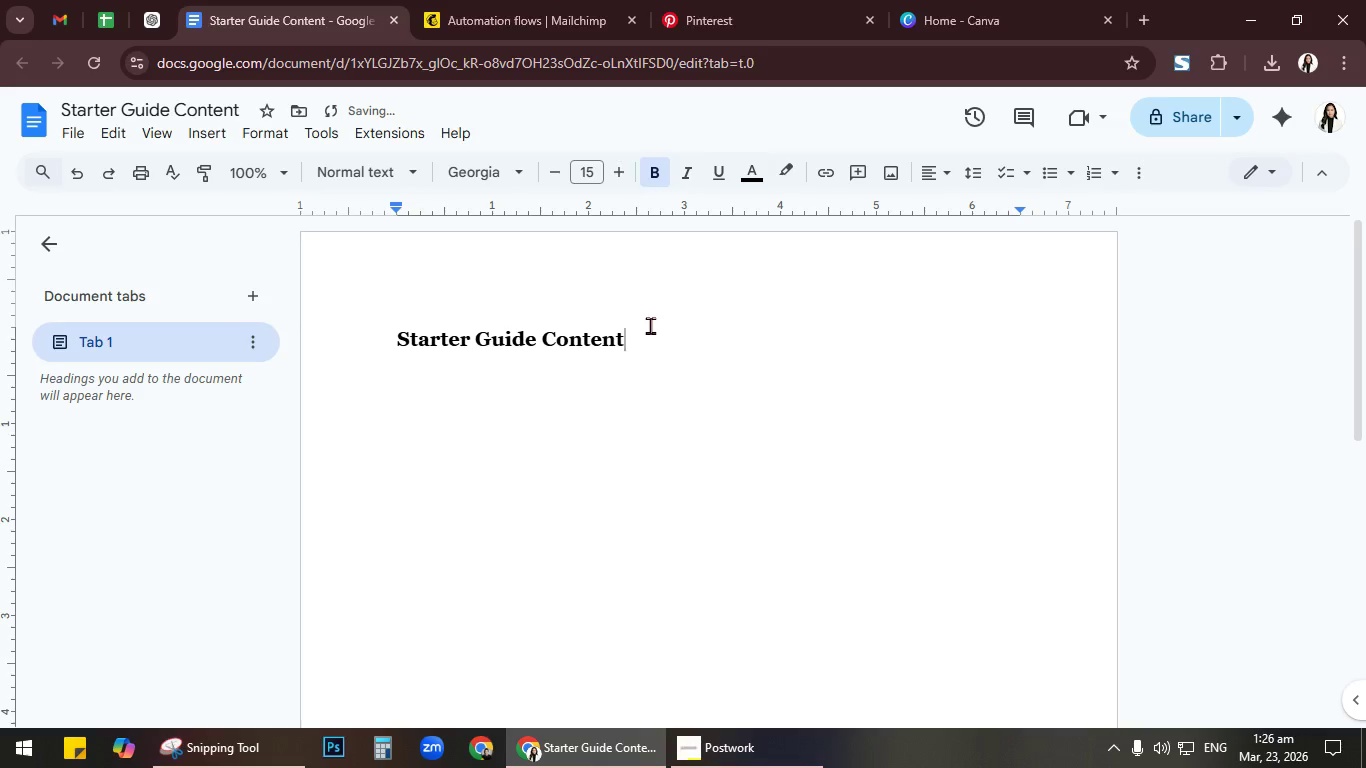 
left_click_drag(start_coordinate=[650, 330], to_coordinate=[356, 321])
 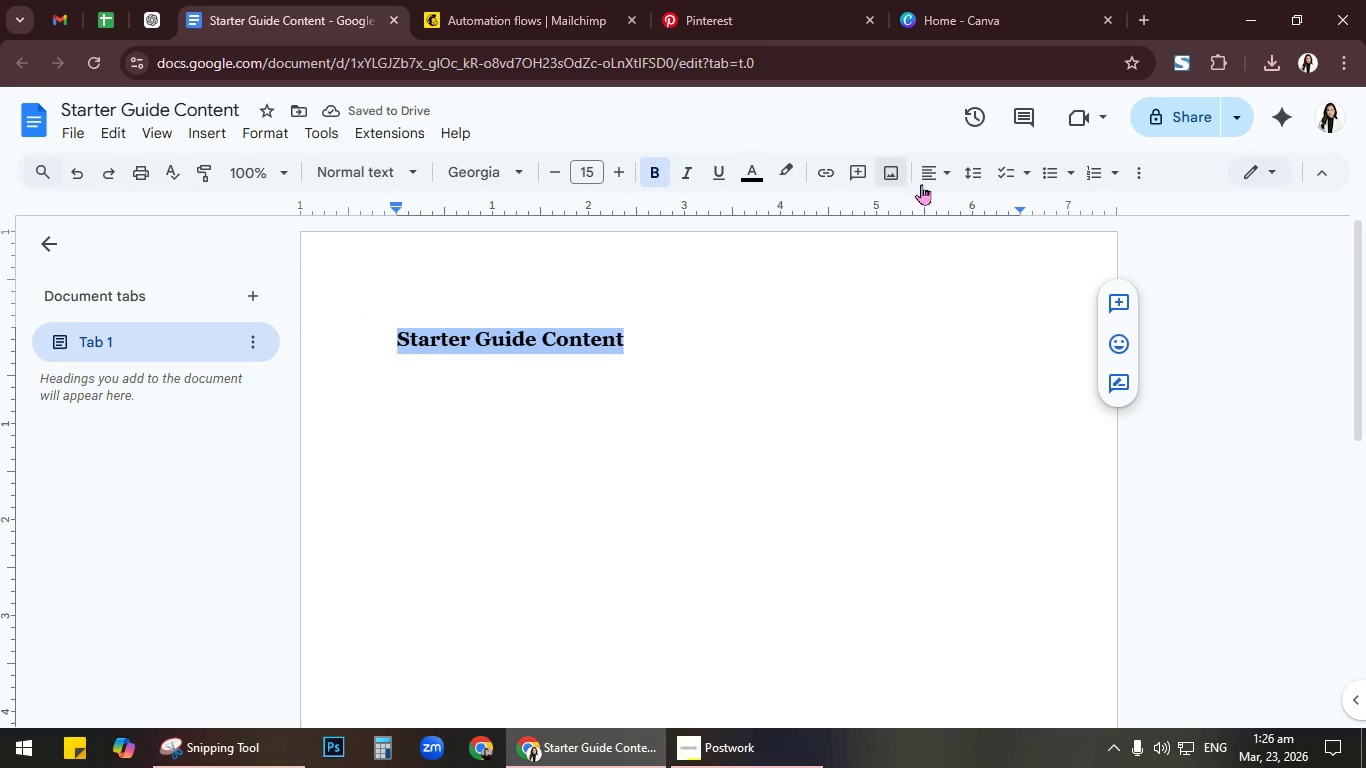 
left_click([929, 175])
 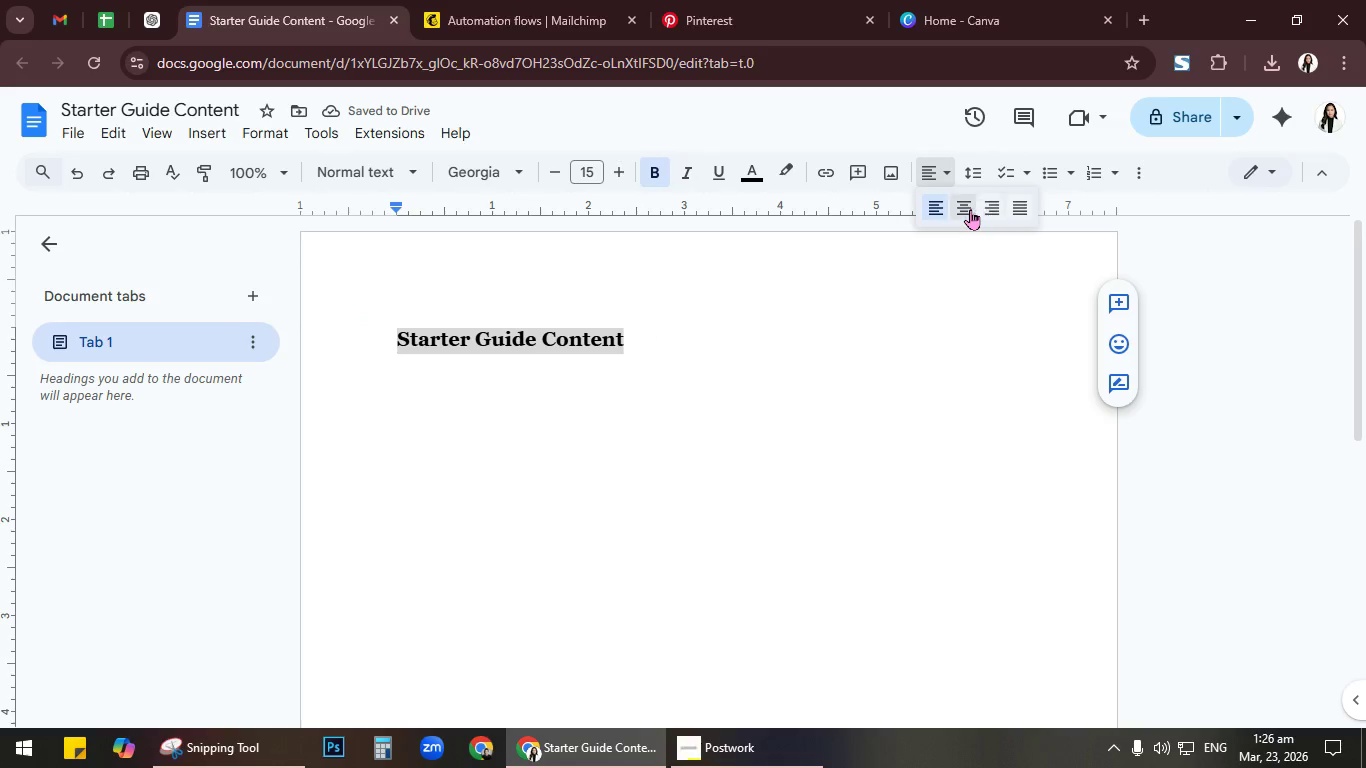 
left_click([964, 210])
 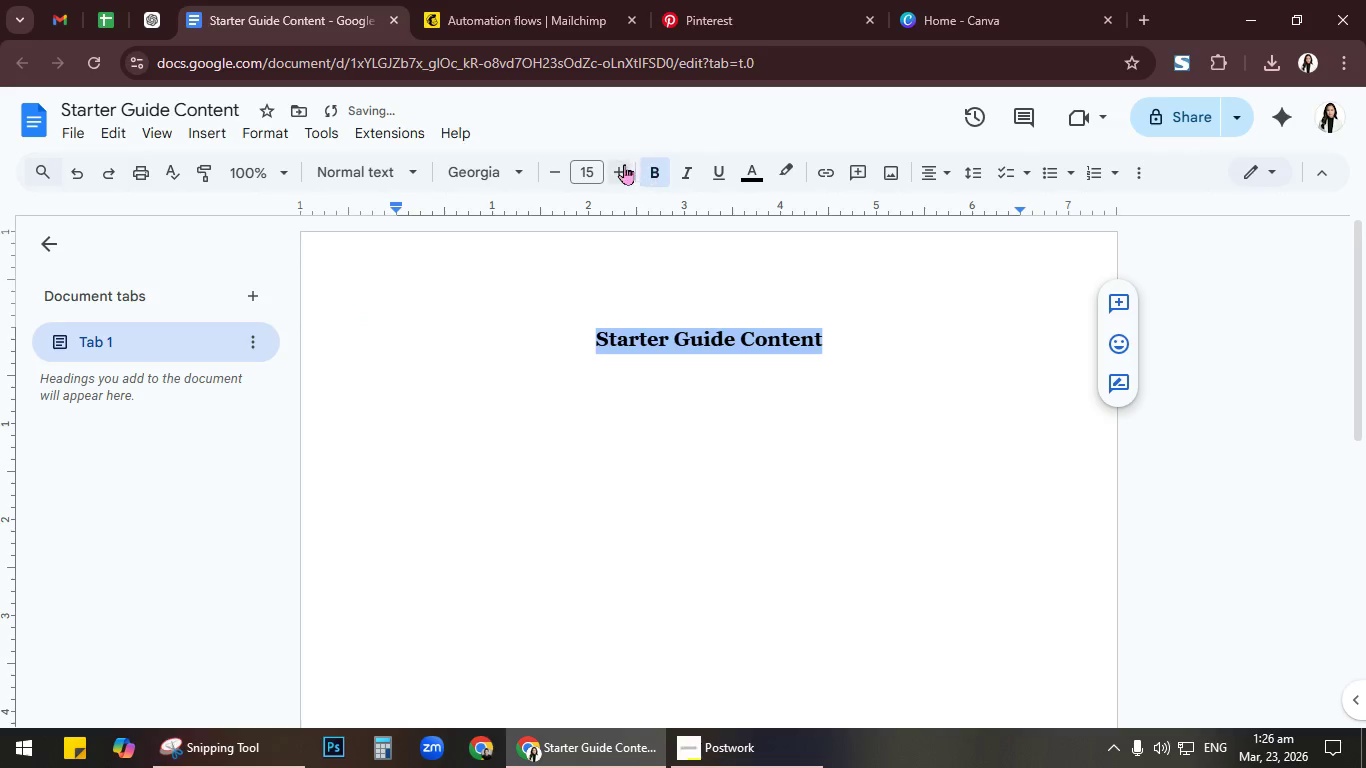 
double_click([624, 164])
 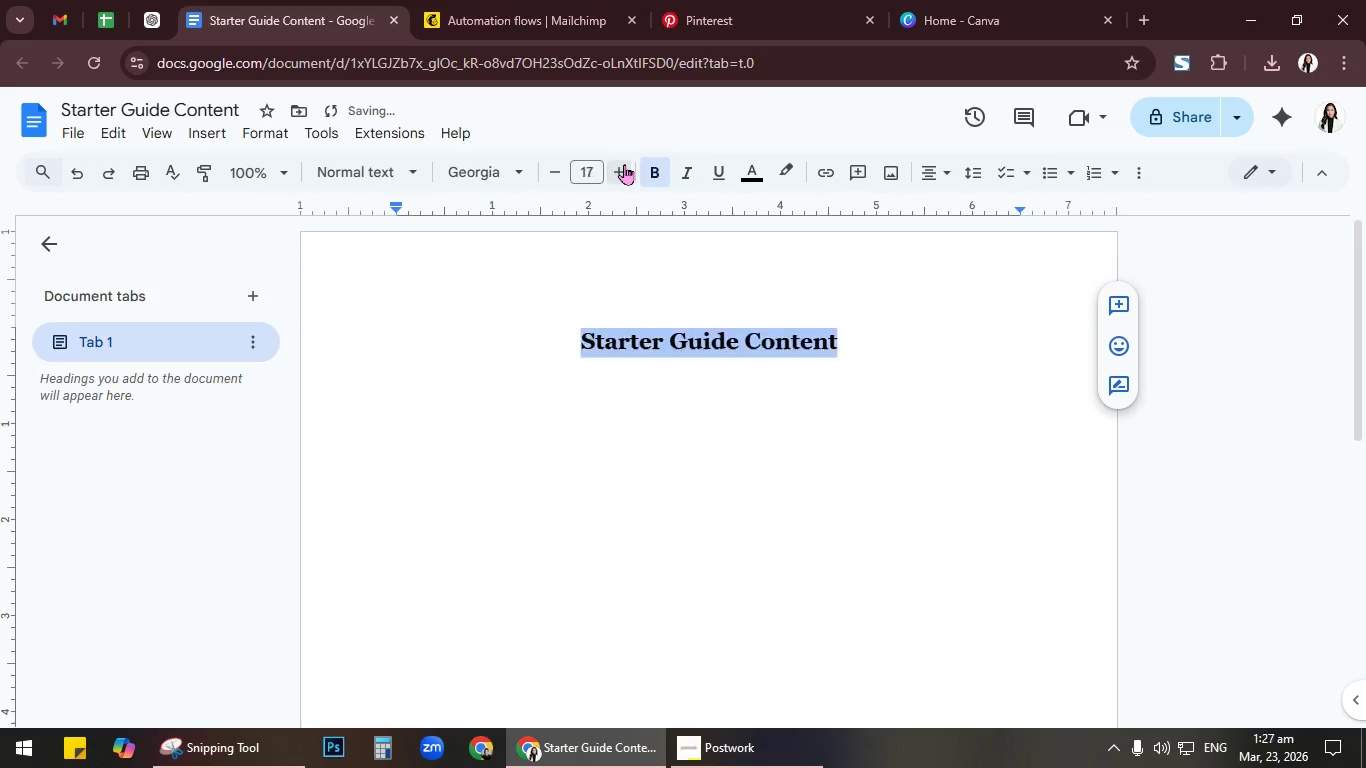 
triple_click([624, 164])
 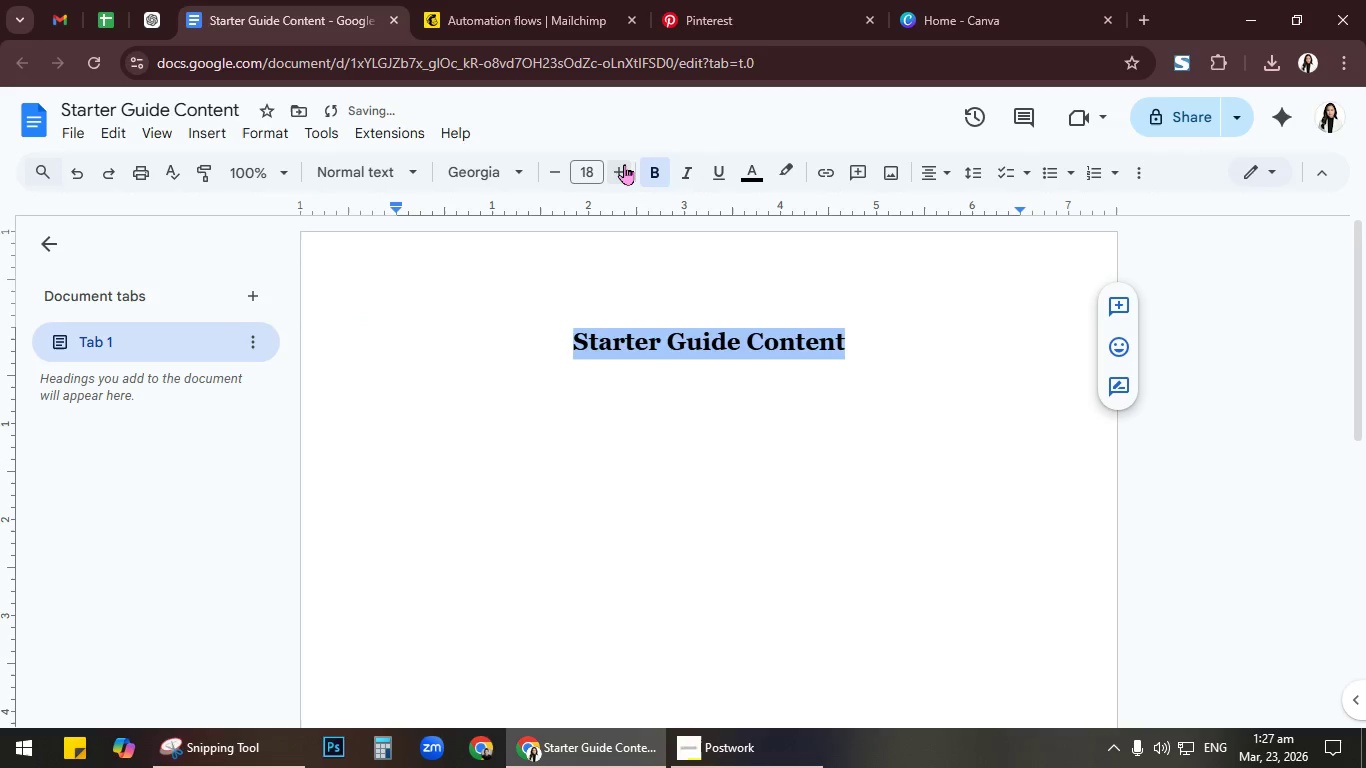 
triple_click([624, 164])
 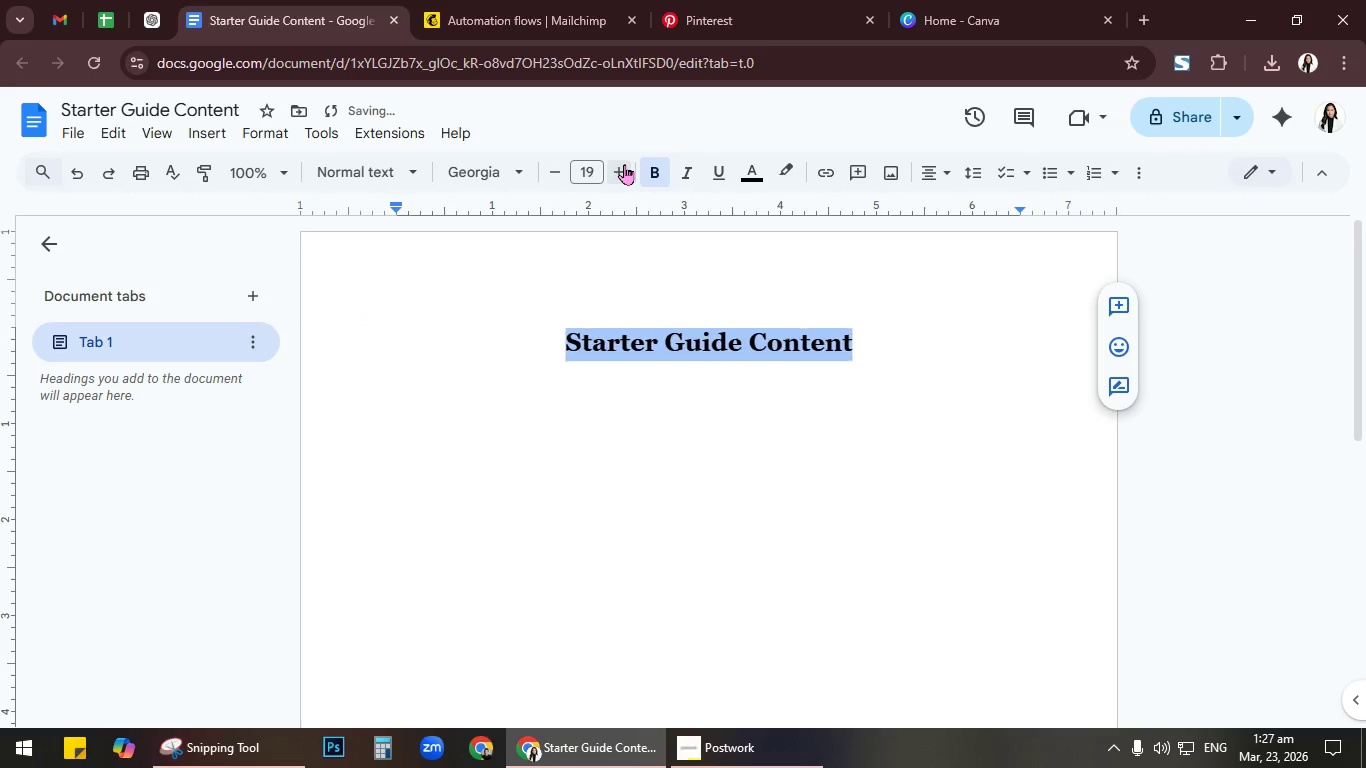 
triple_click([624, 164])
 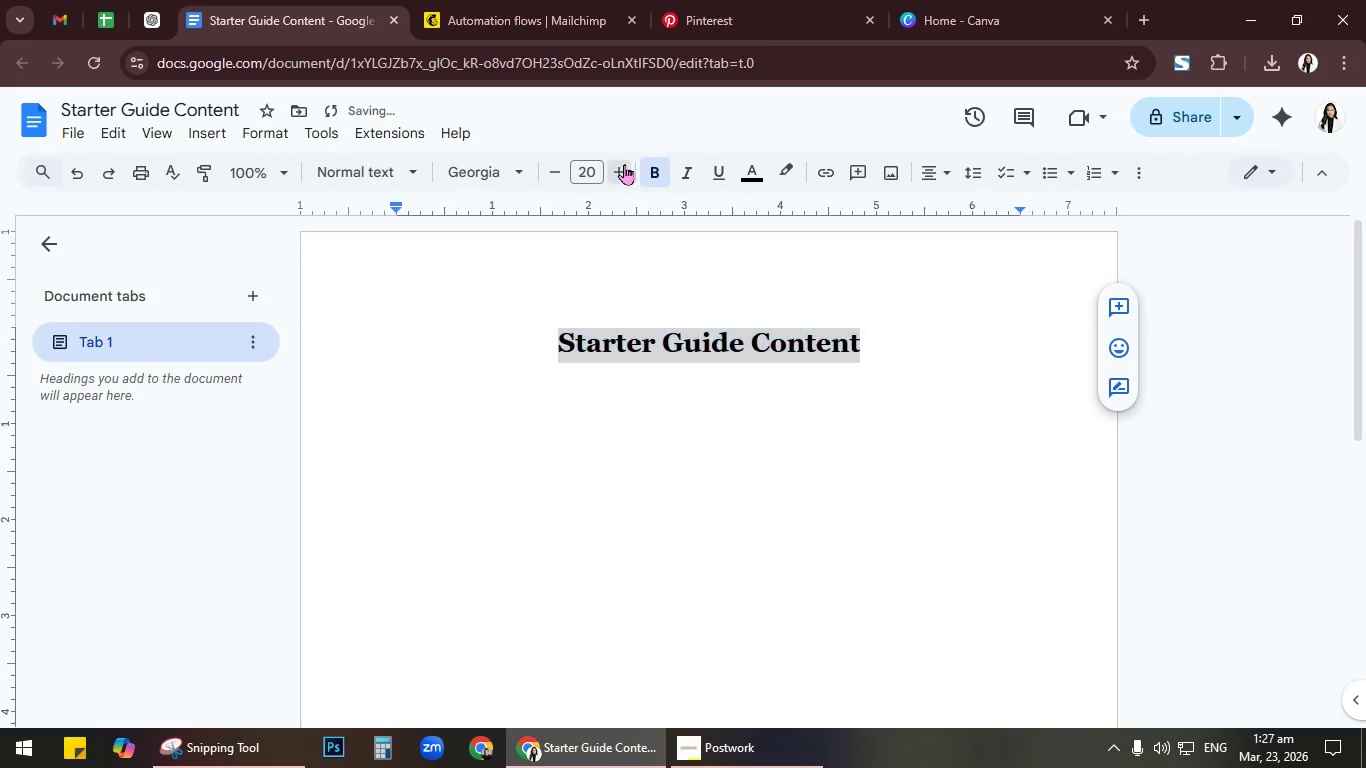 
double_click([624, 164])
 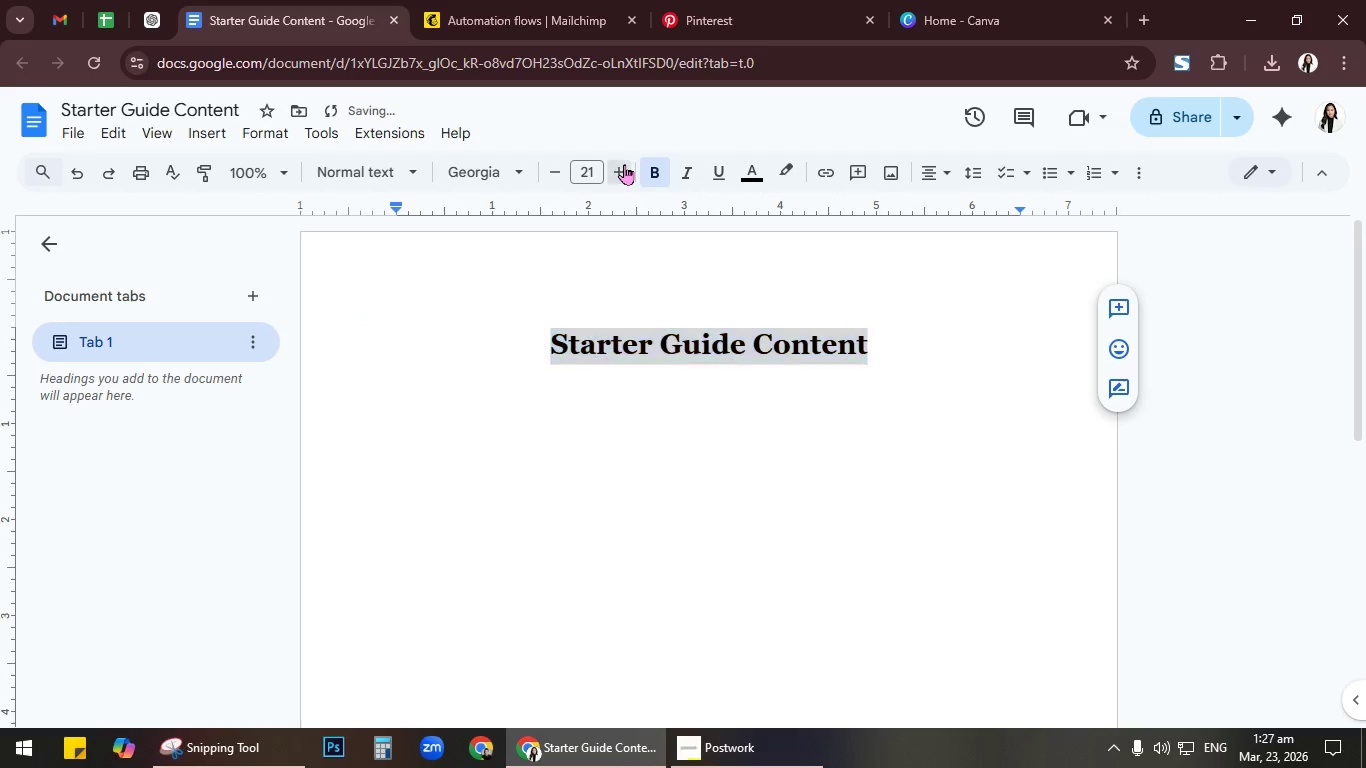 
triple_click([624, 164])
 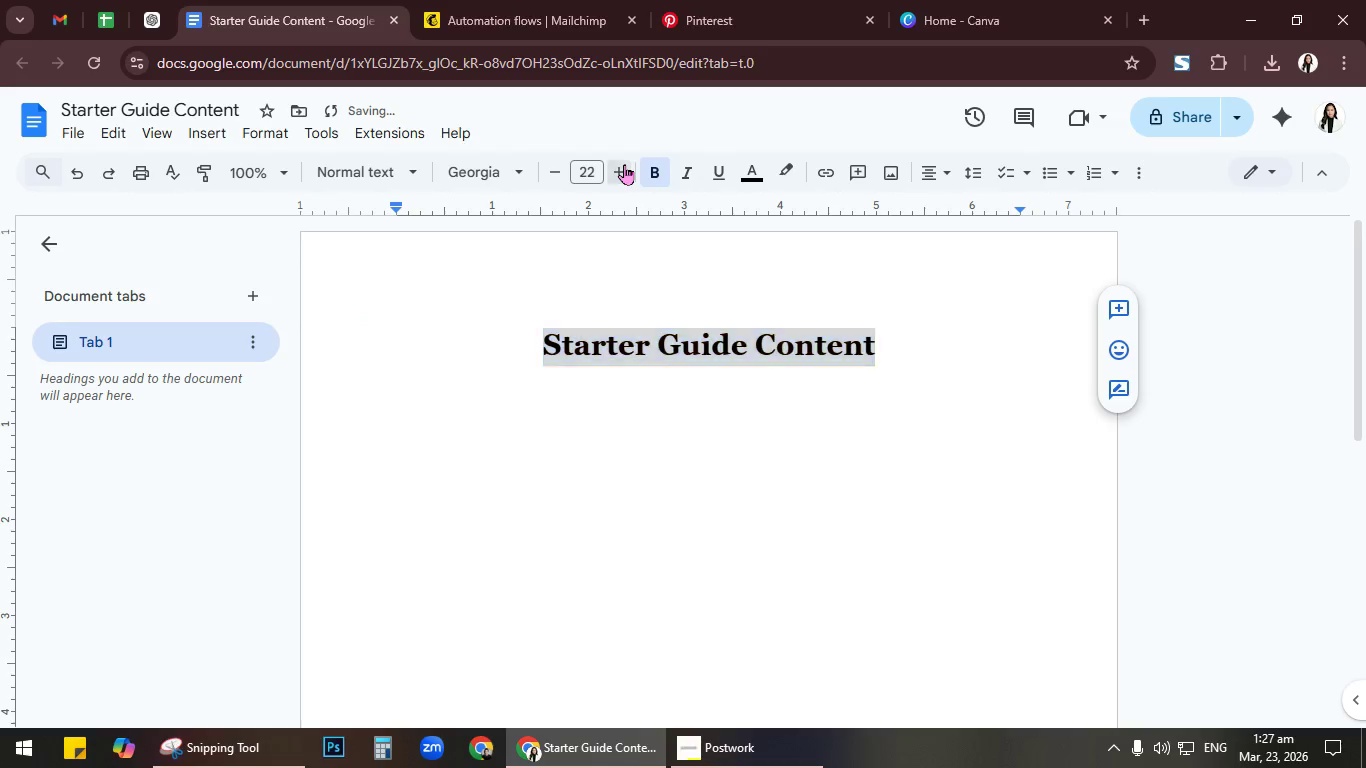 
triple_click([624, 164])
 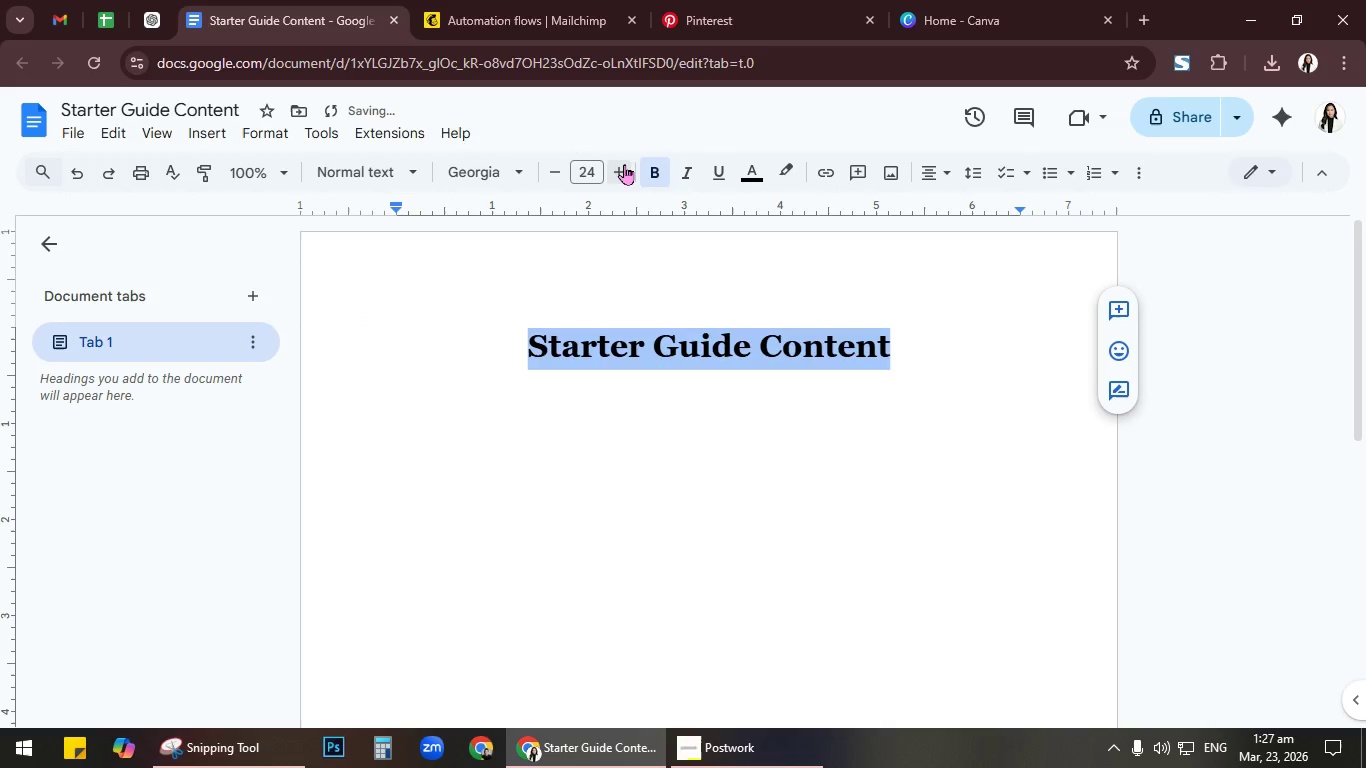 
triple_click([624, 164])
 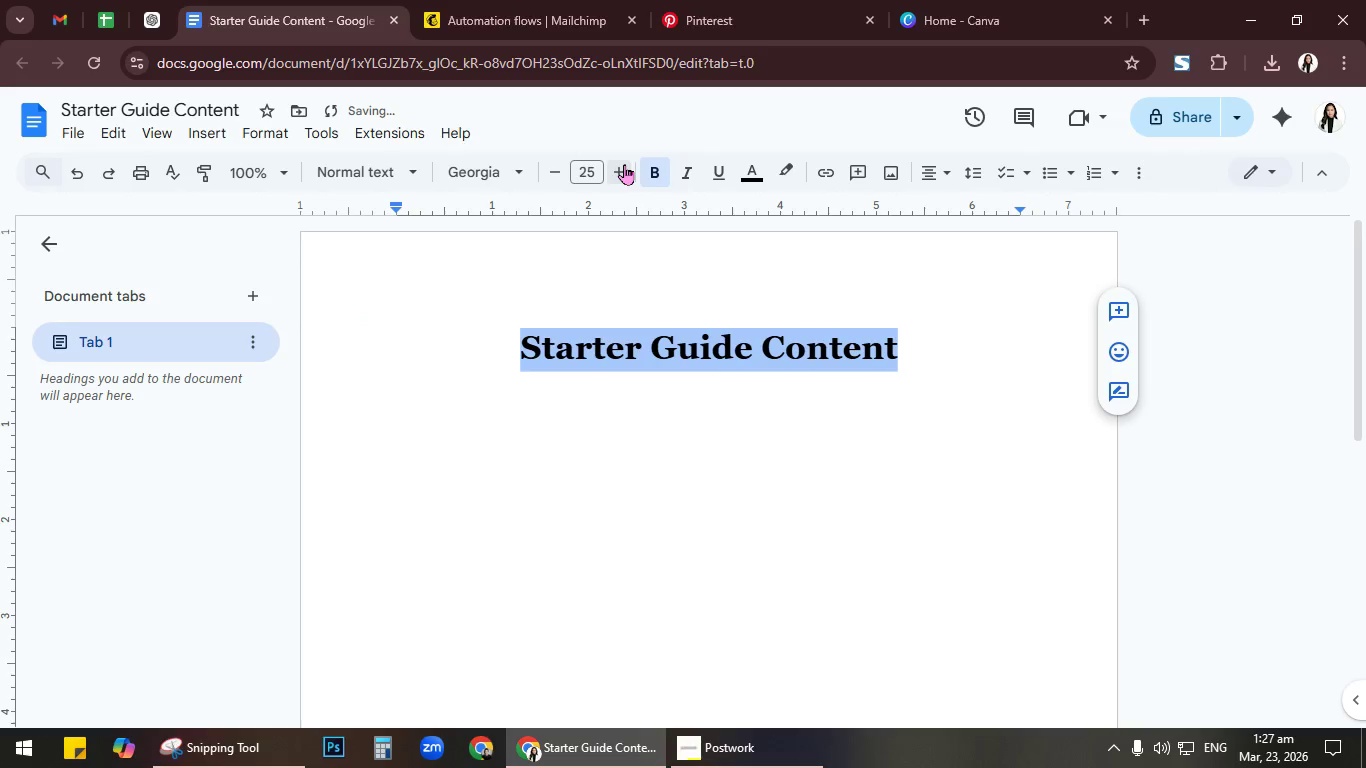 
triple_click([624, 164])
 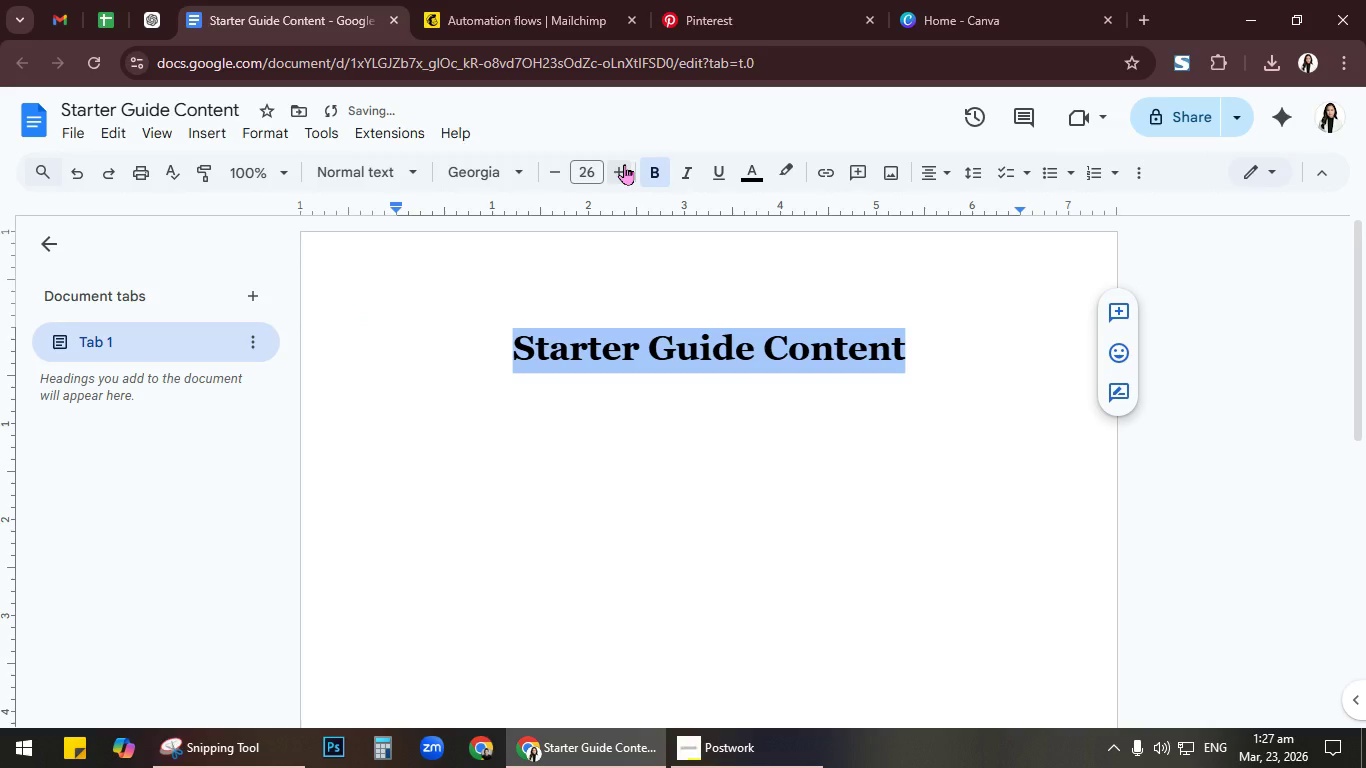 
double_click([624, 164])
 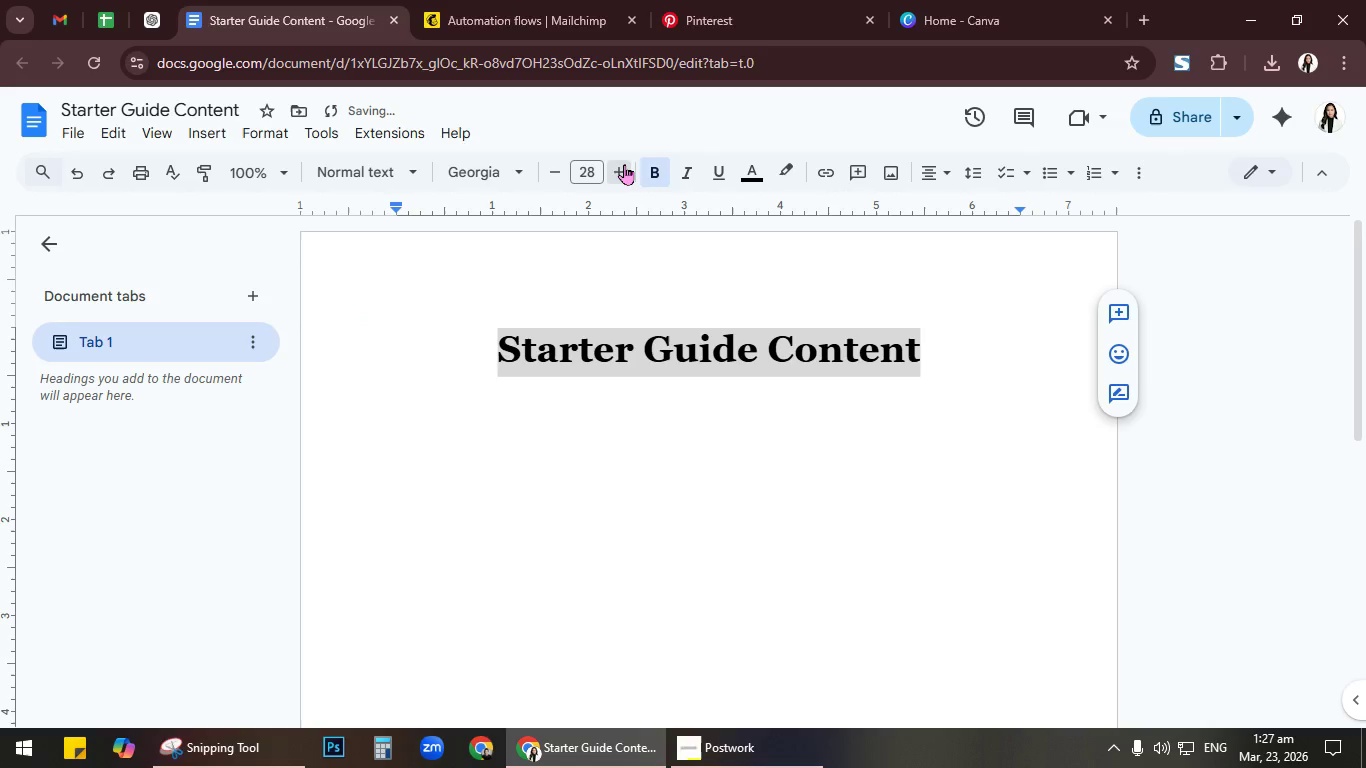 
triple_click([624, 164])
 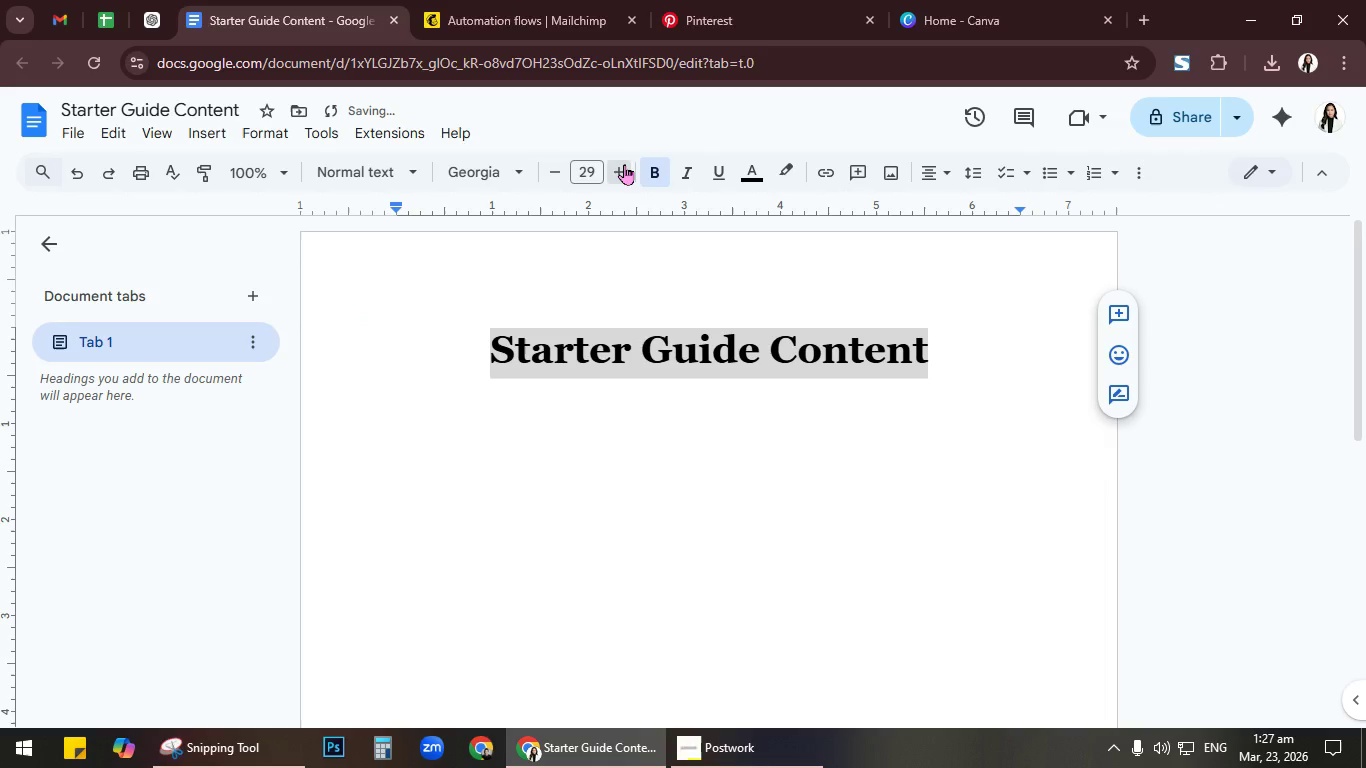 
triple_click([624, 164])
 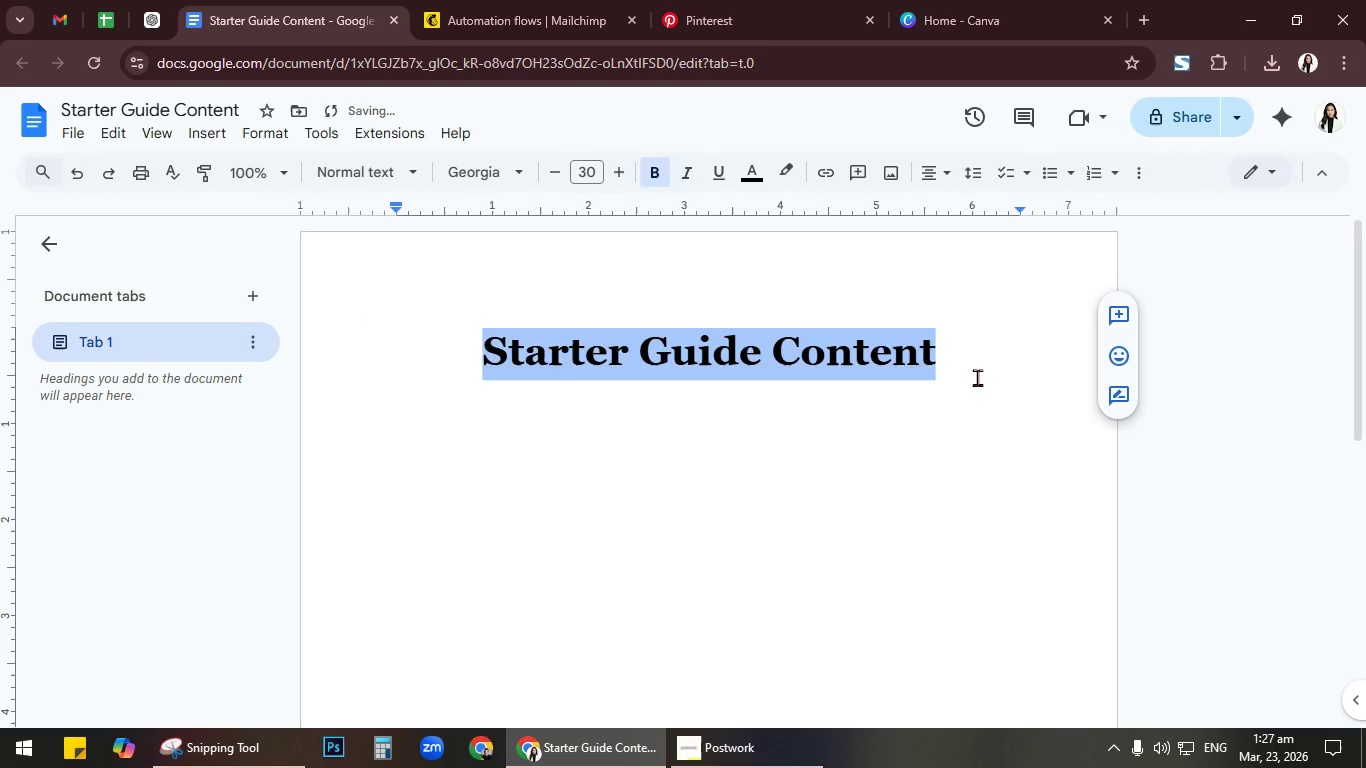 
left_click([975, 361])
 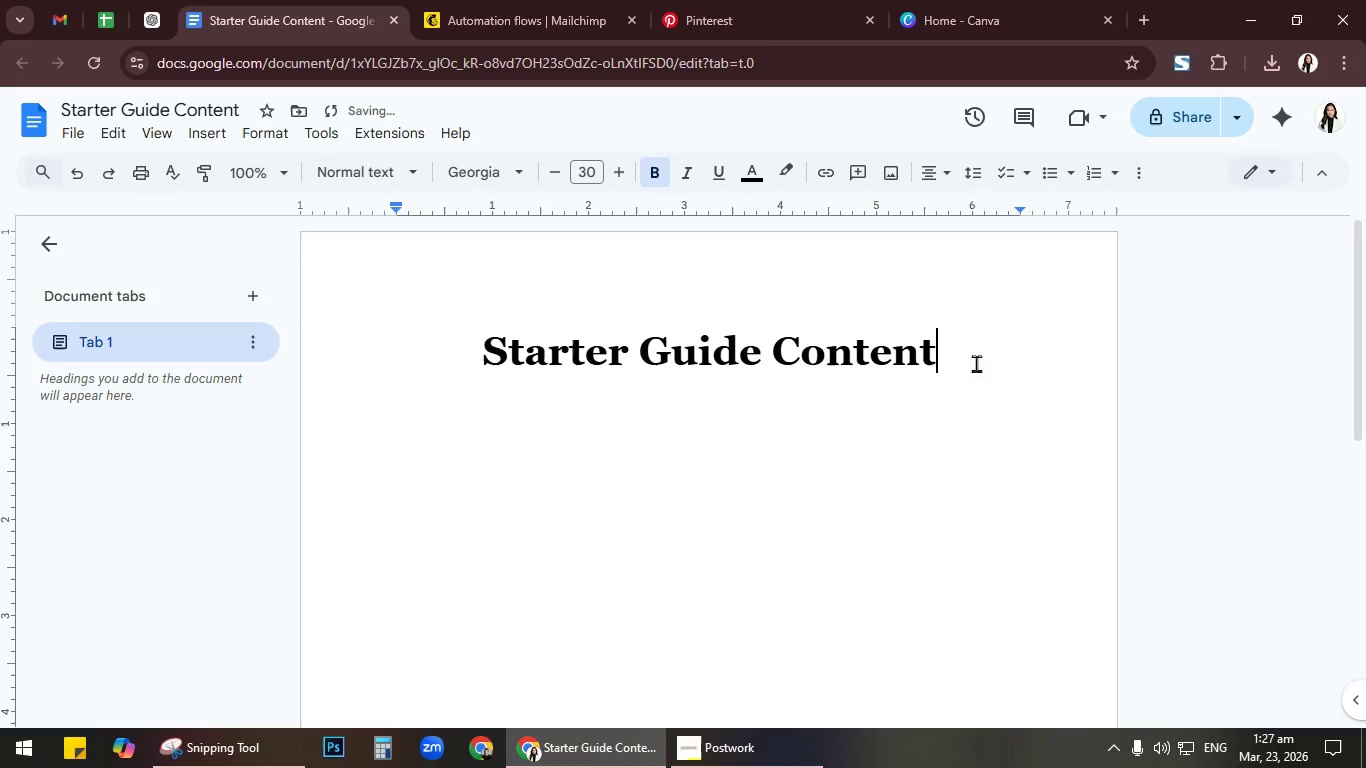 
key(NumpadDecimal)
 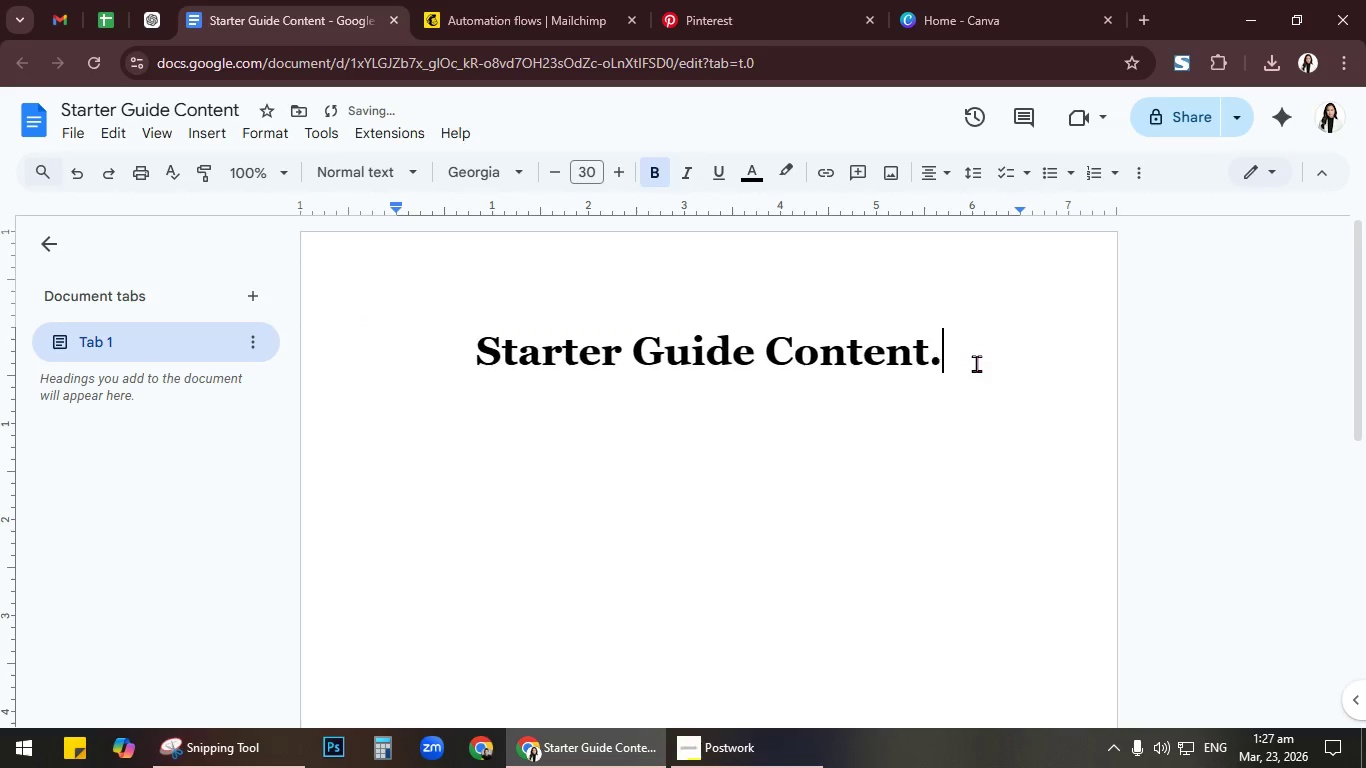 
key(NumpadEnter)
 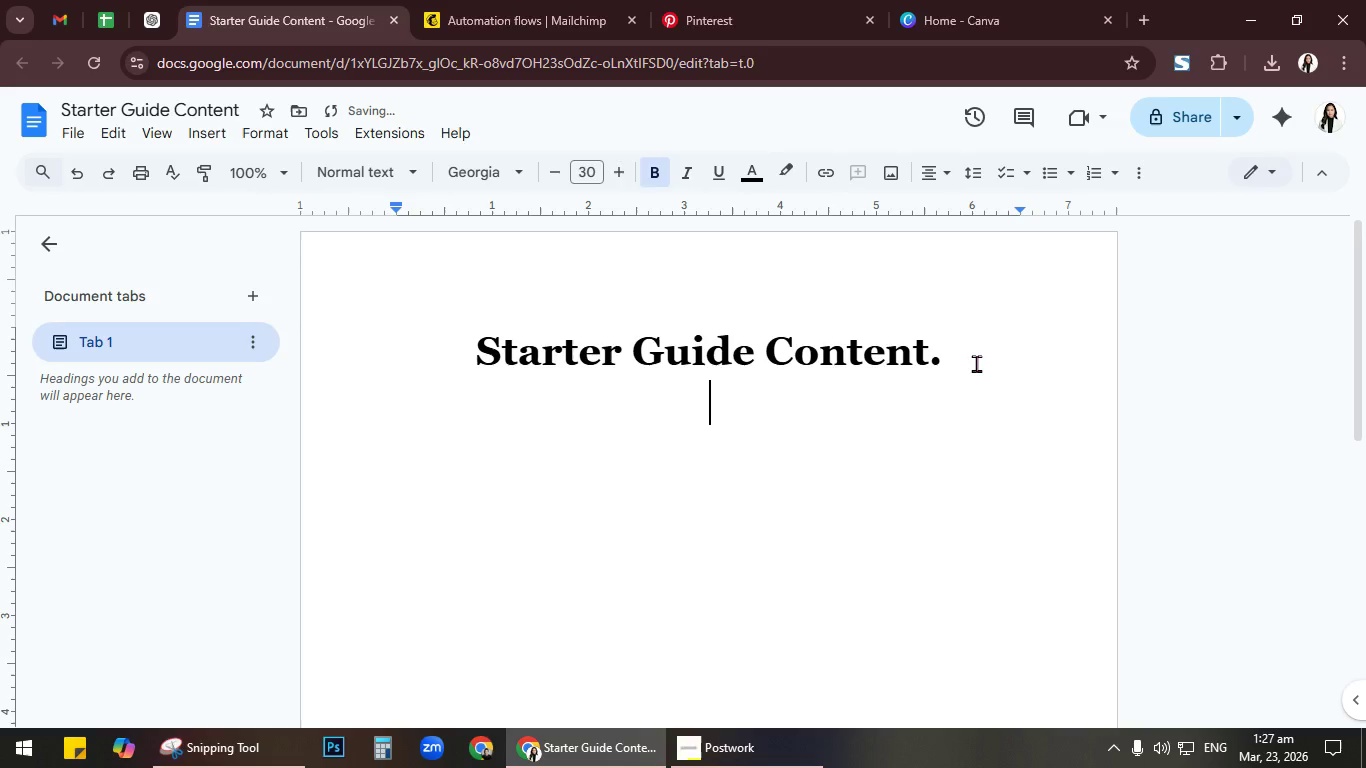 
key(NumpadEnter)
 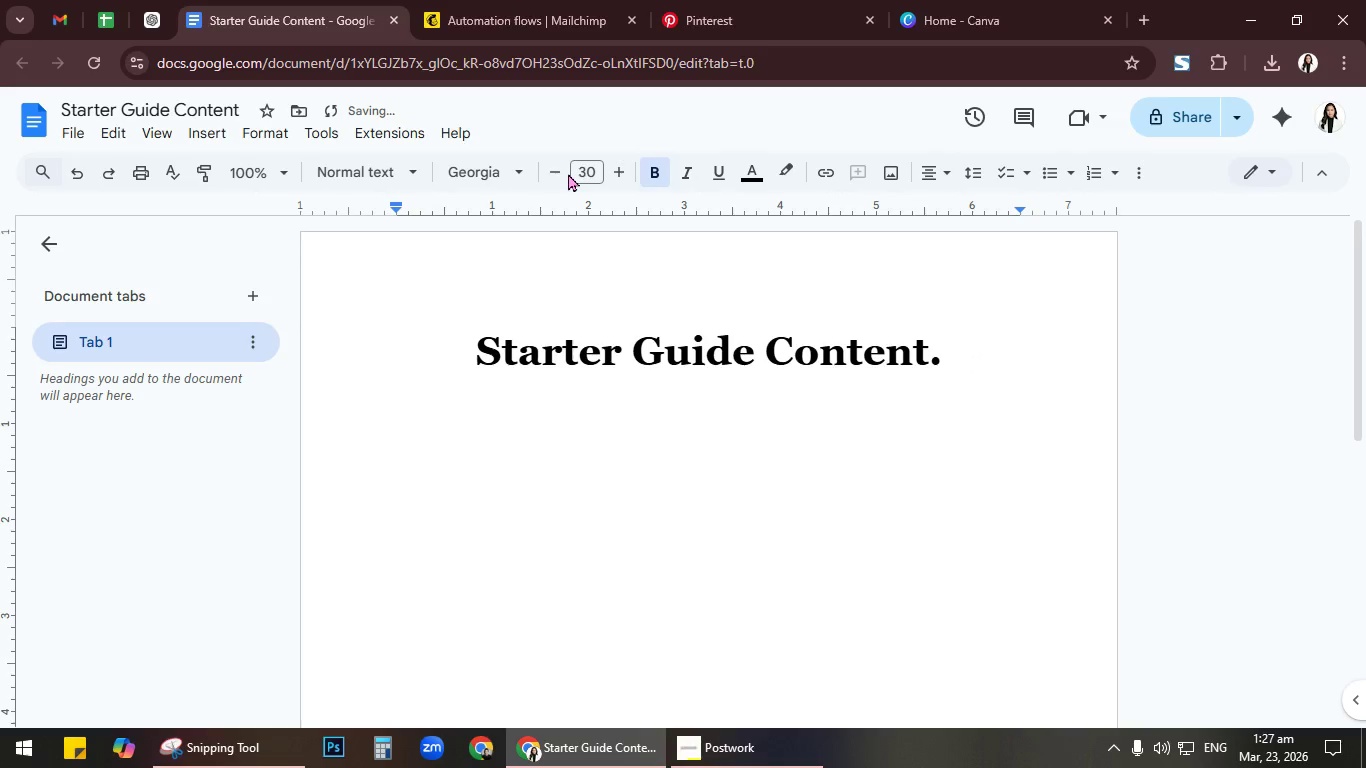 
double_click([559, 173])
 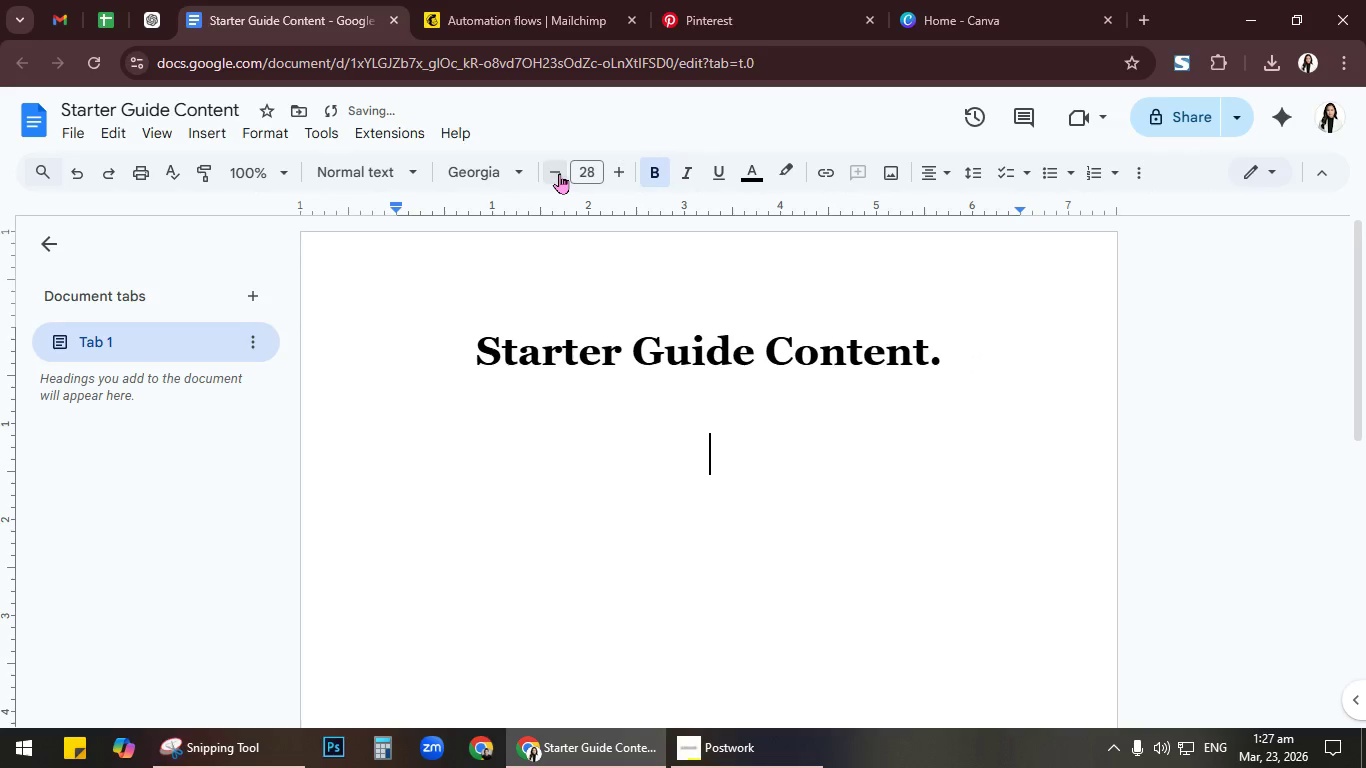 
triple_click([559, 173])
 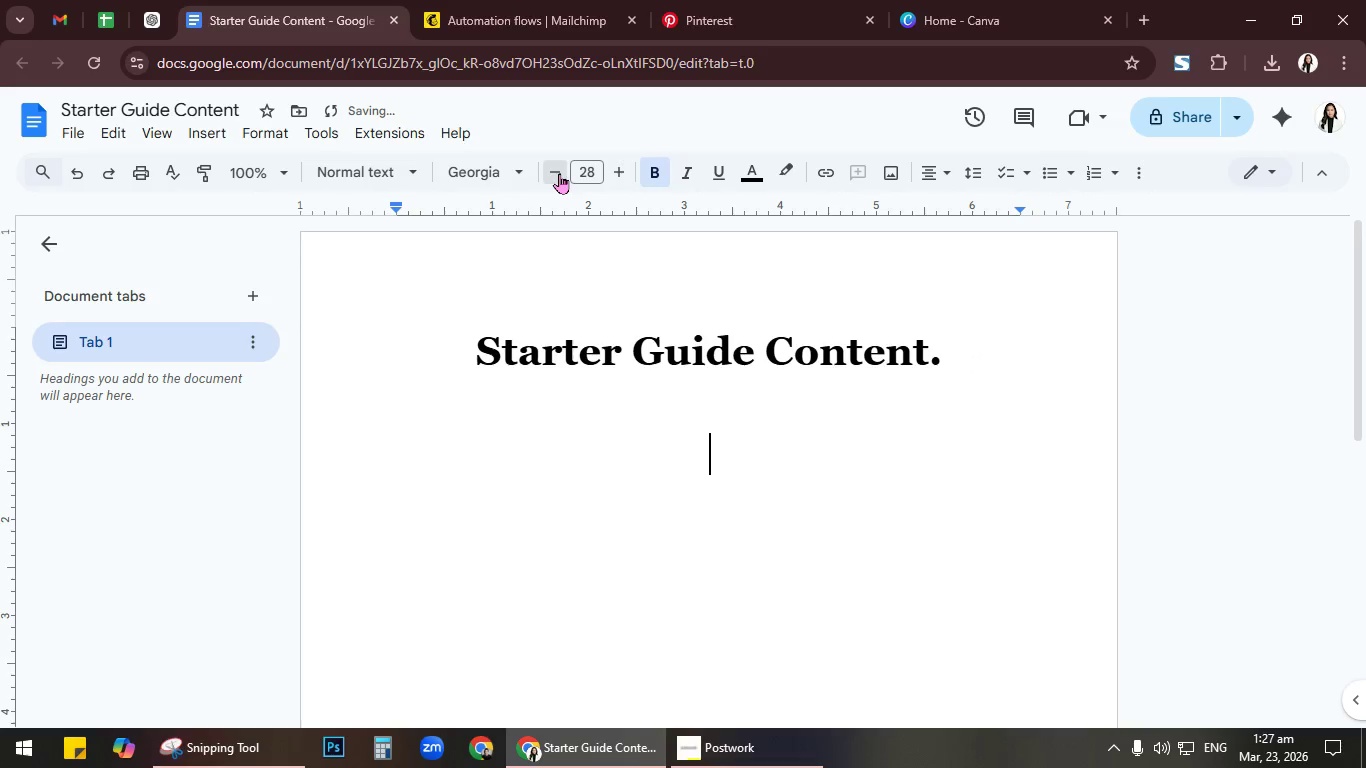 
triple_click([559, 173])
 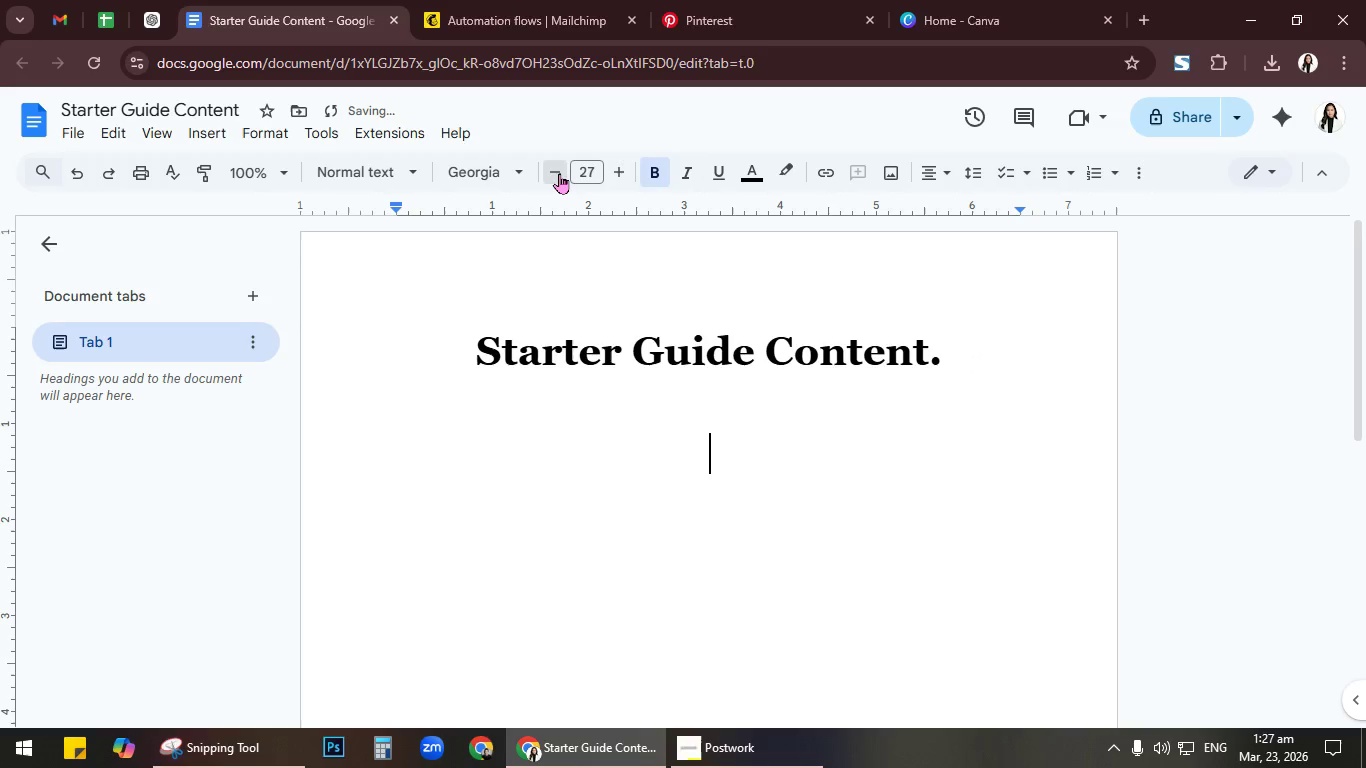 
triple_click([559, 173])
 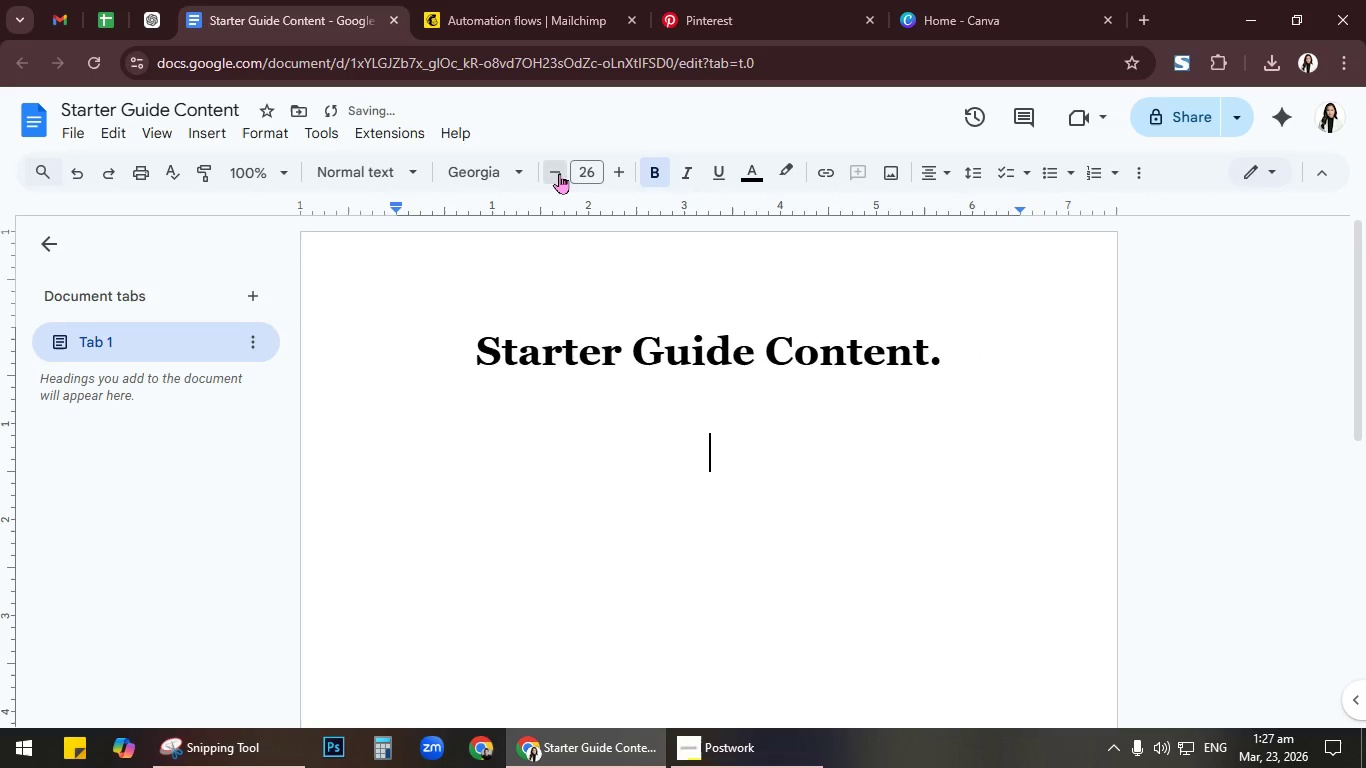 
triple_click([559, 173])
 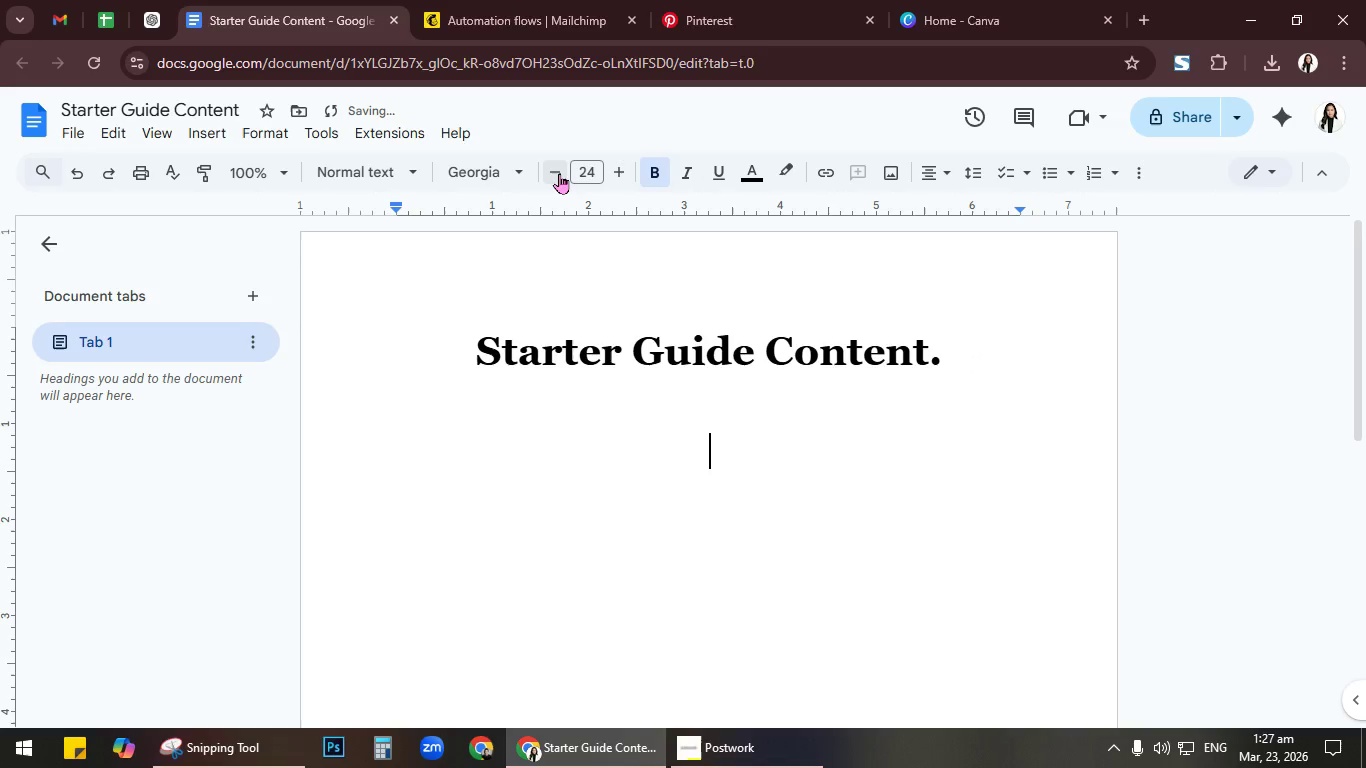 
triple_click([559, 173])
 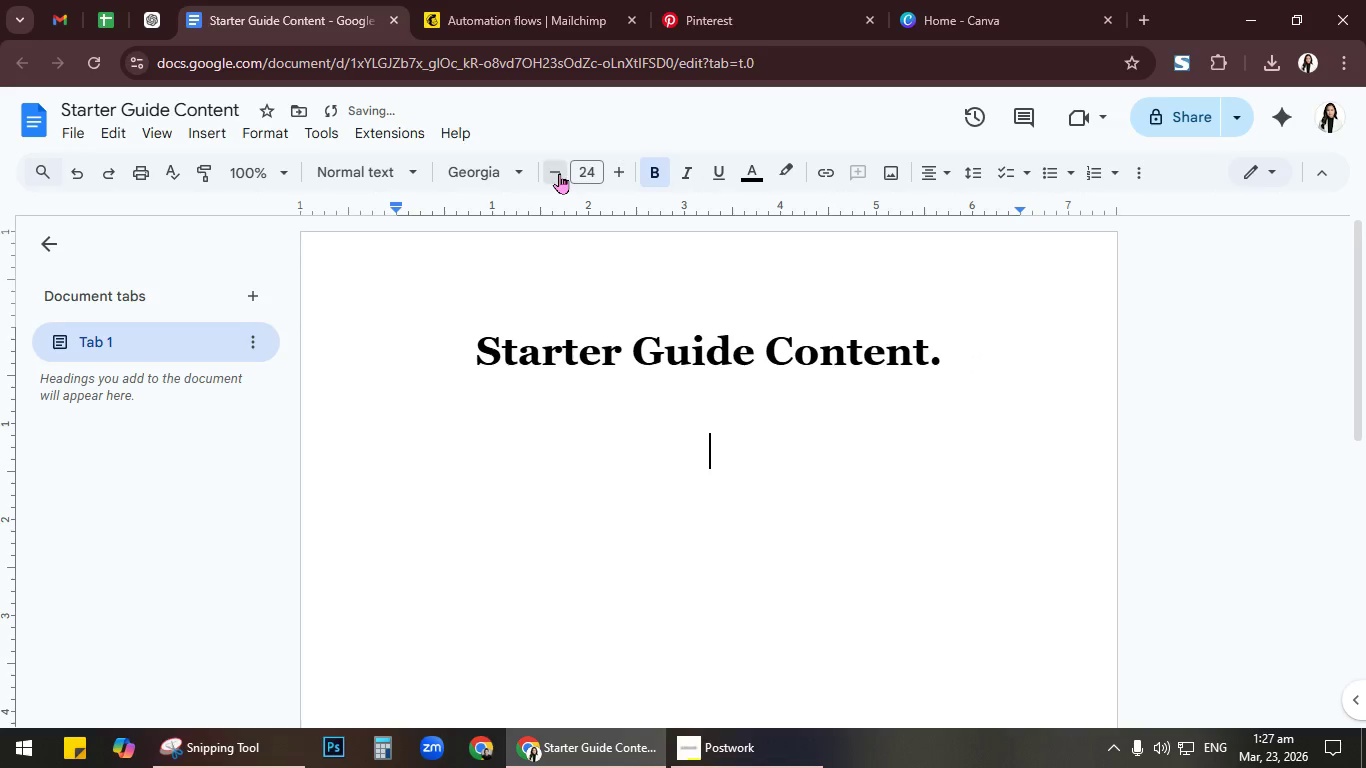 
triple_click([559, 173])
 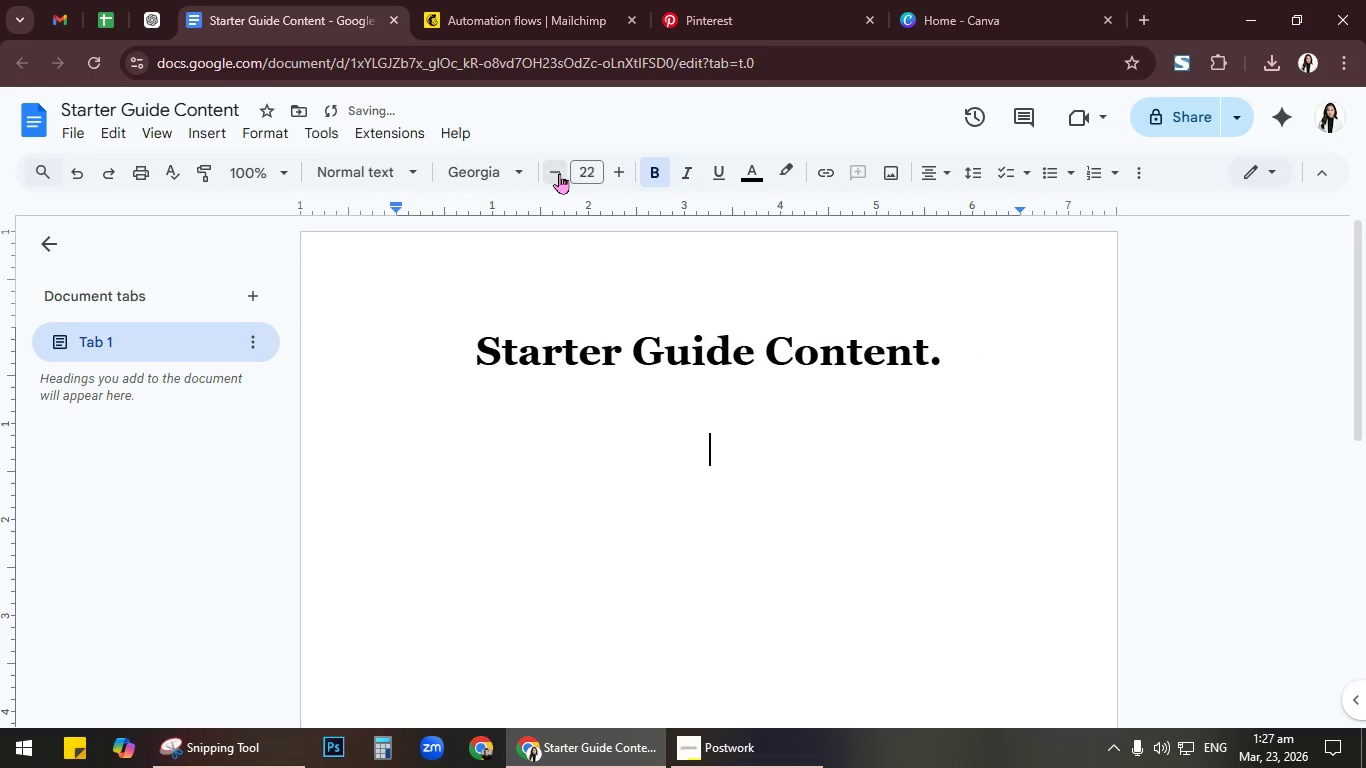 
triple_click([559, 173])
 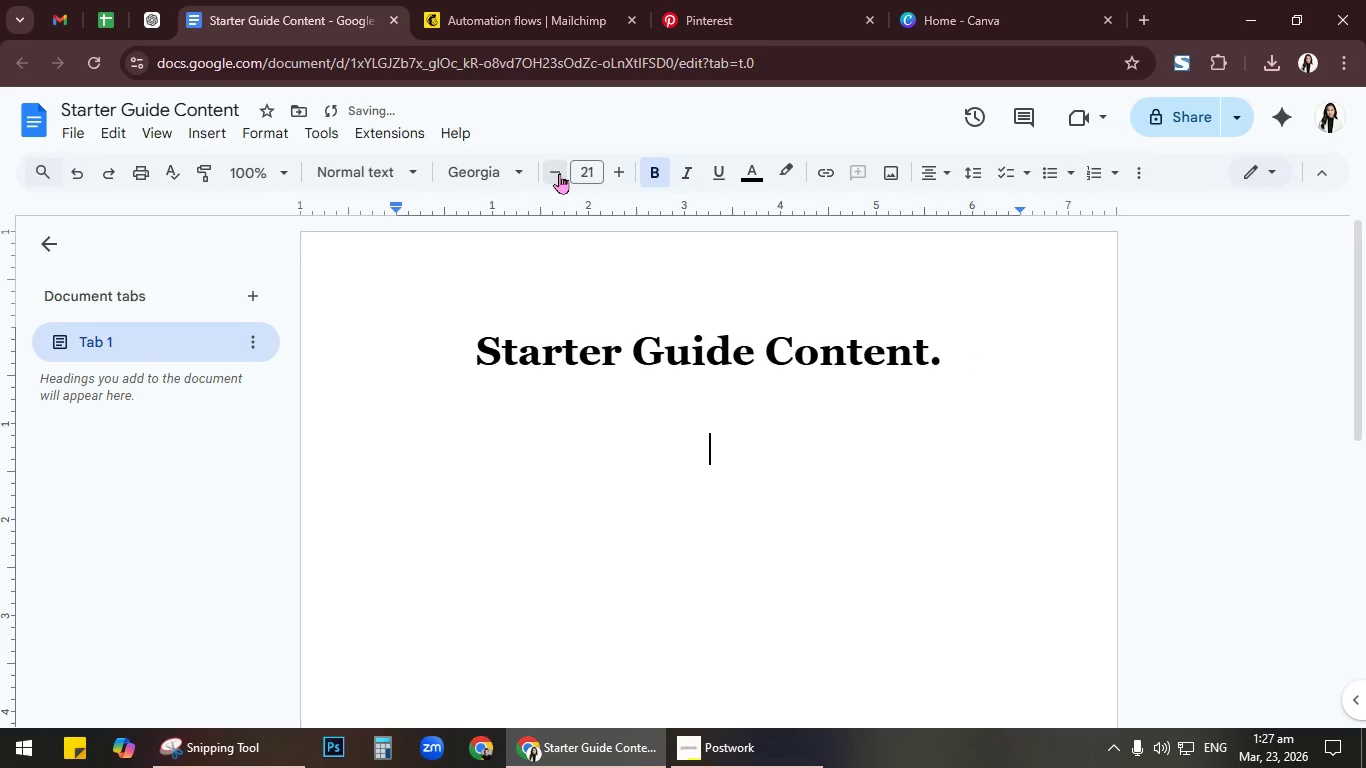 
triple_click([559, 173])
 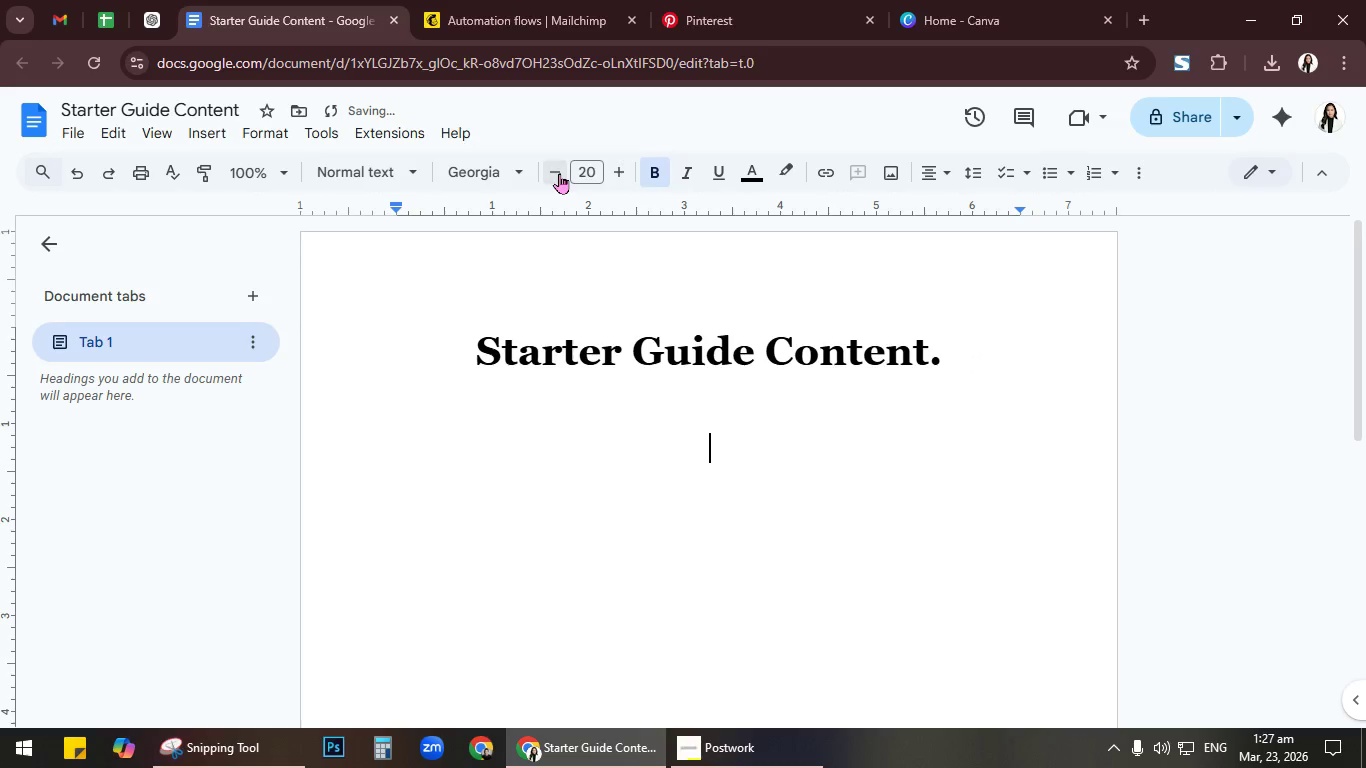 
triple_click([559, 173])
 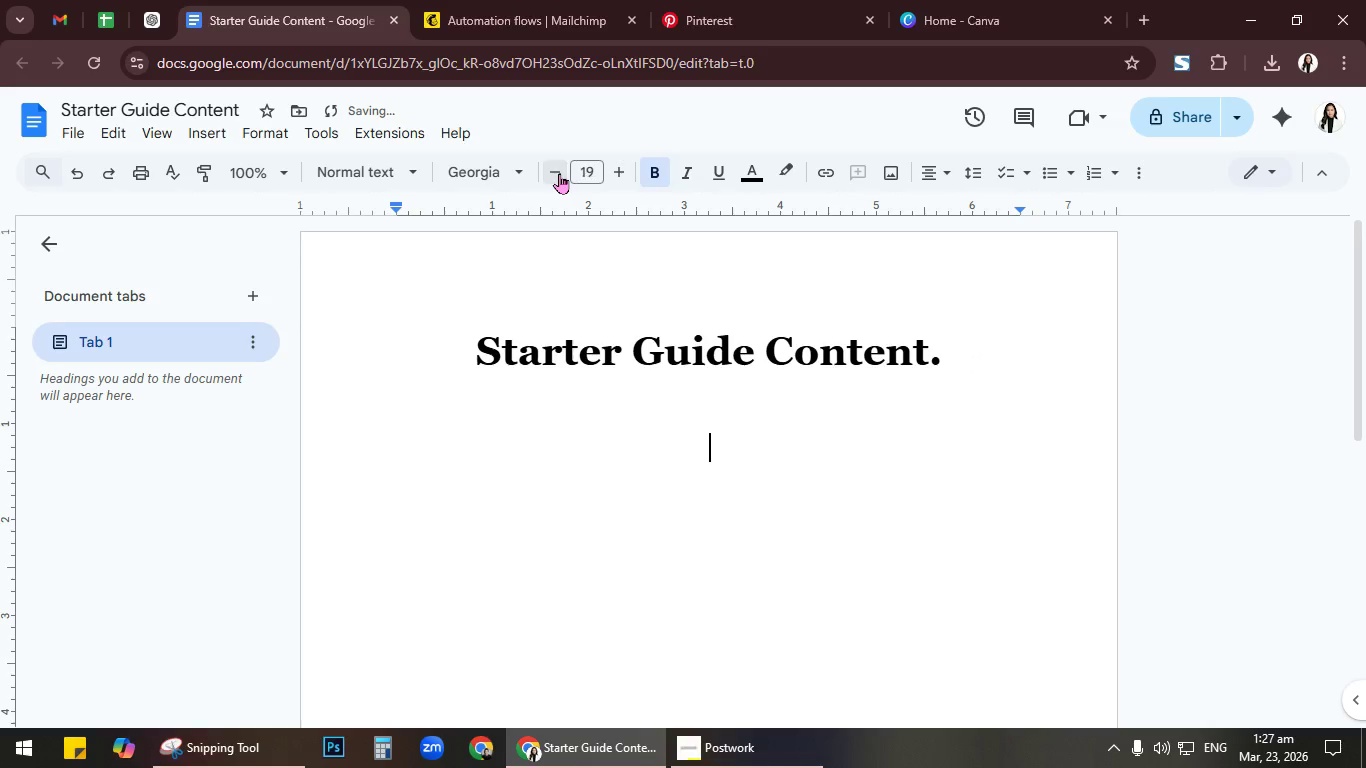 
triple_click([559, 173])
 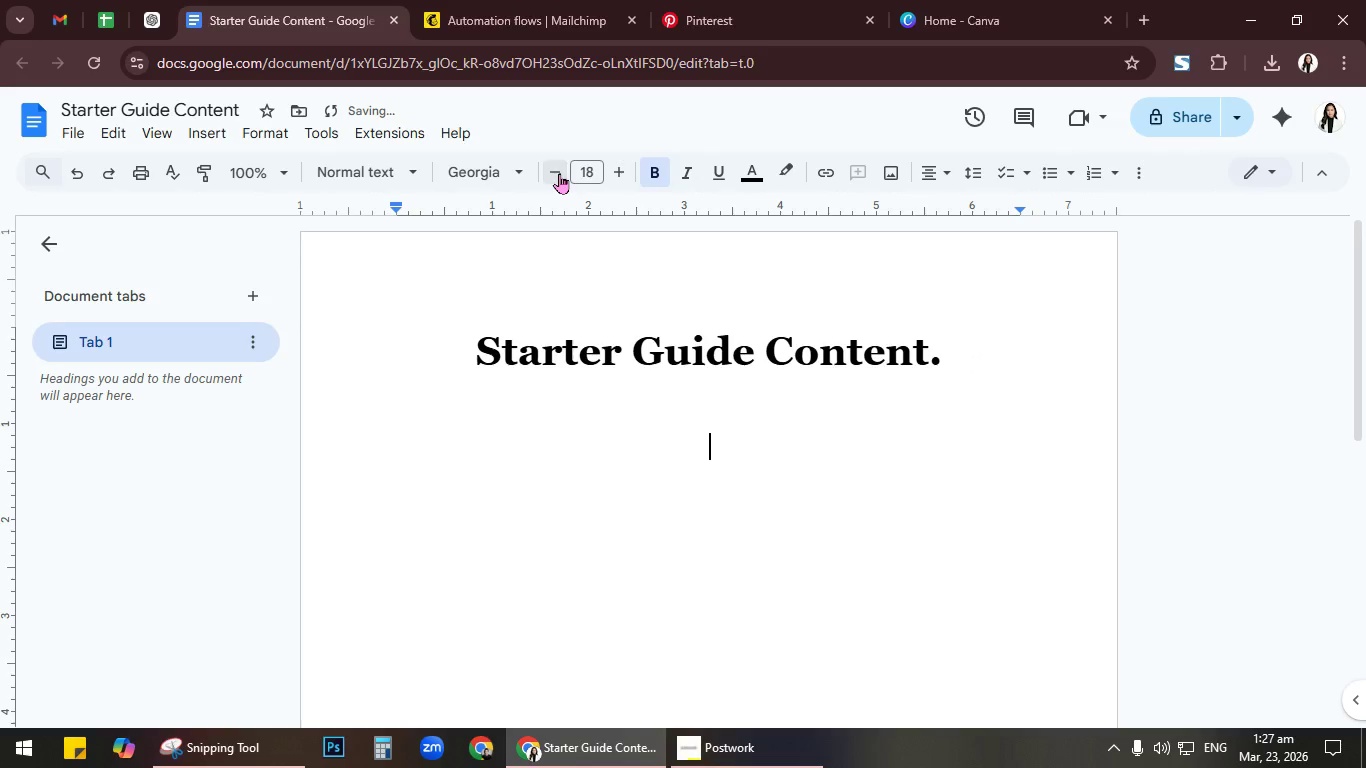 
triple_click([559, 173])
 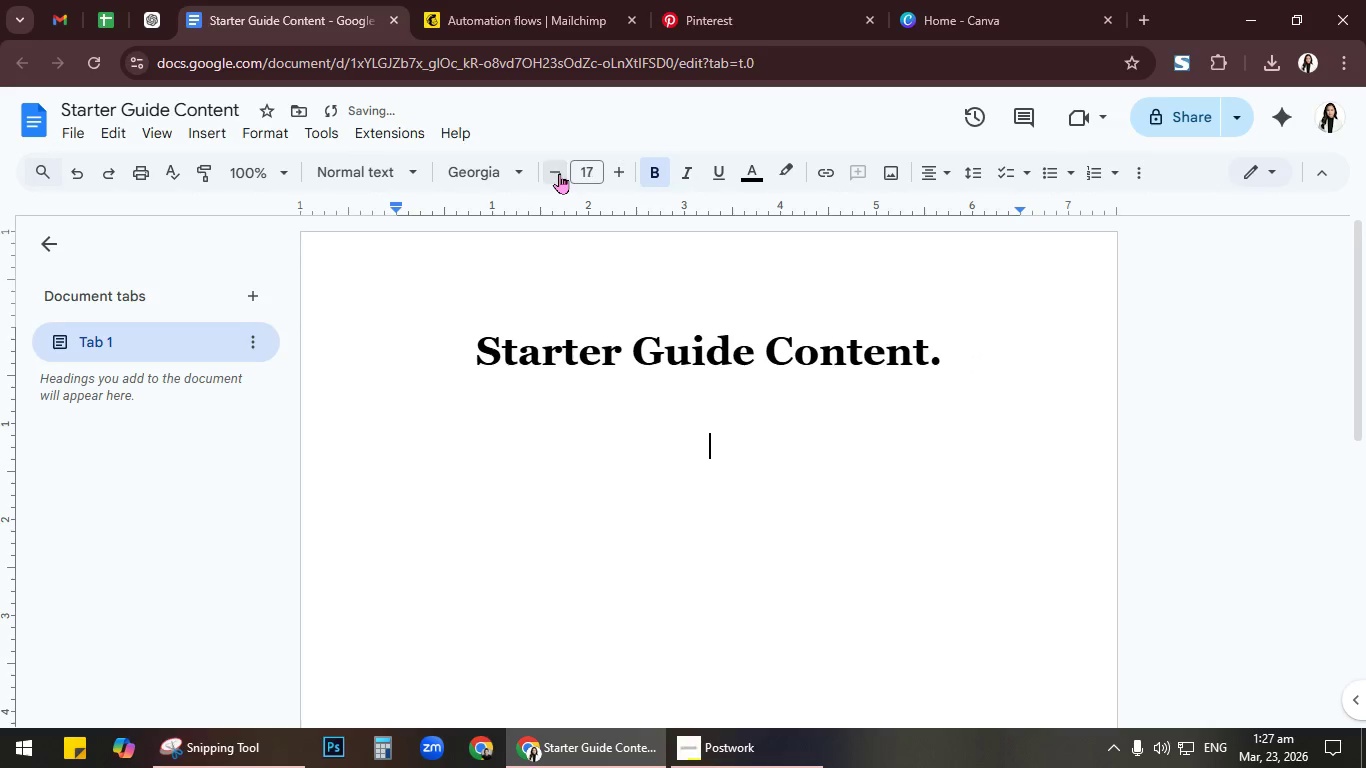 
triple_click([559, 173])
 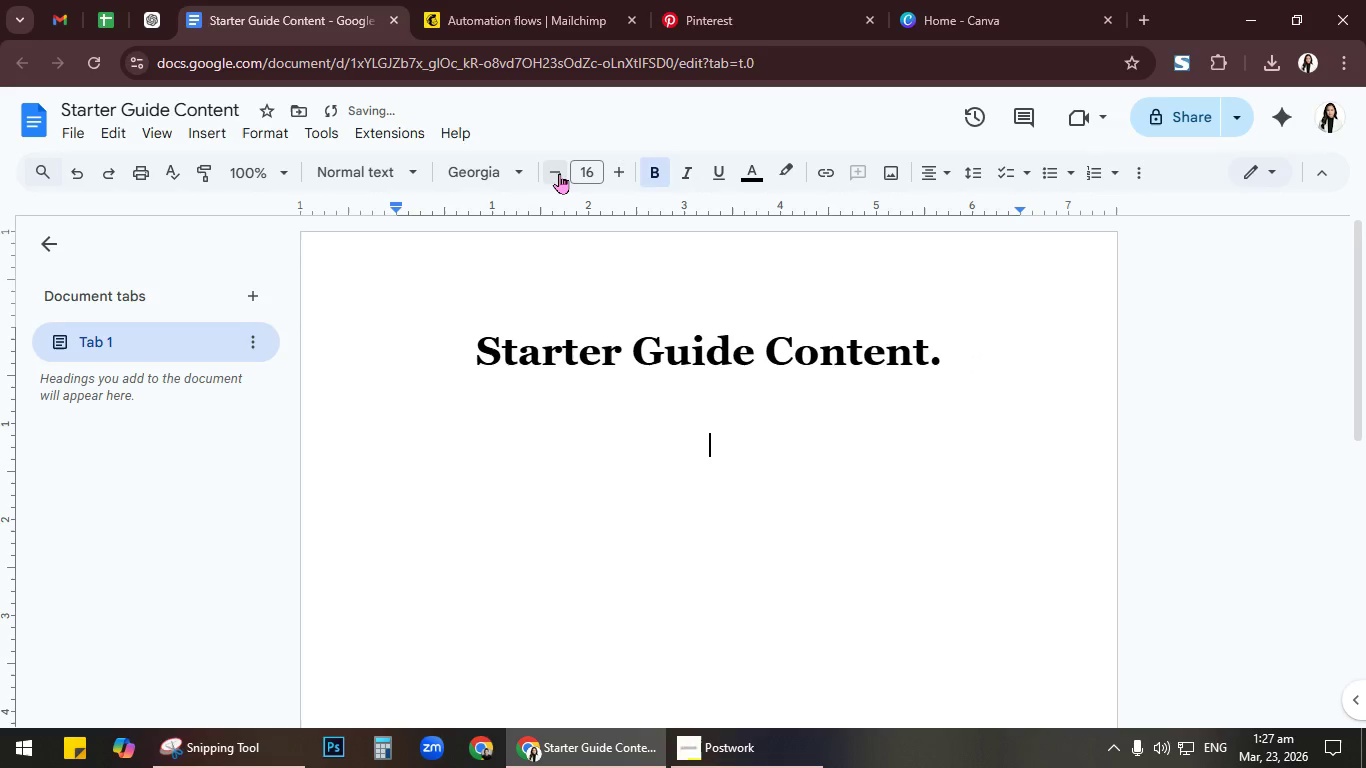 
left_click([559, 173])
 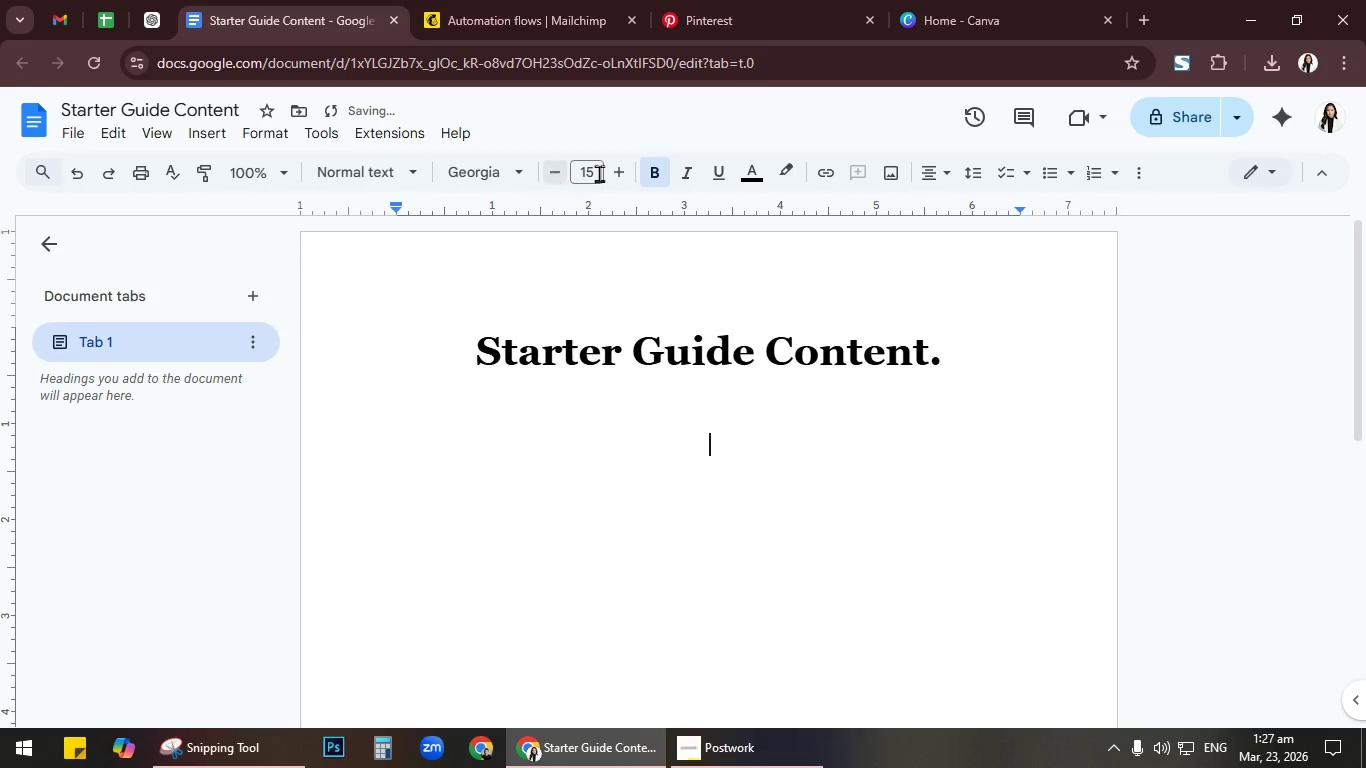 
left_click([922, 173])
 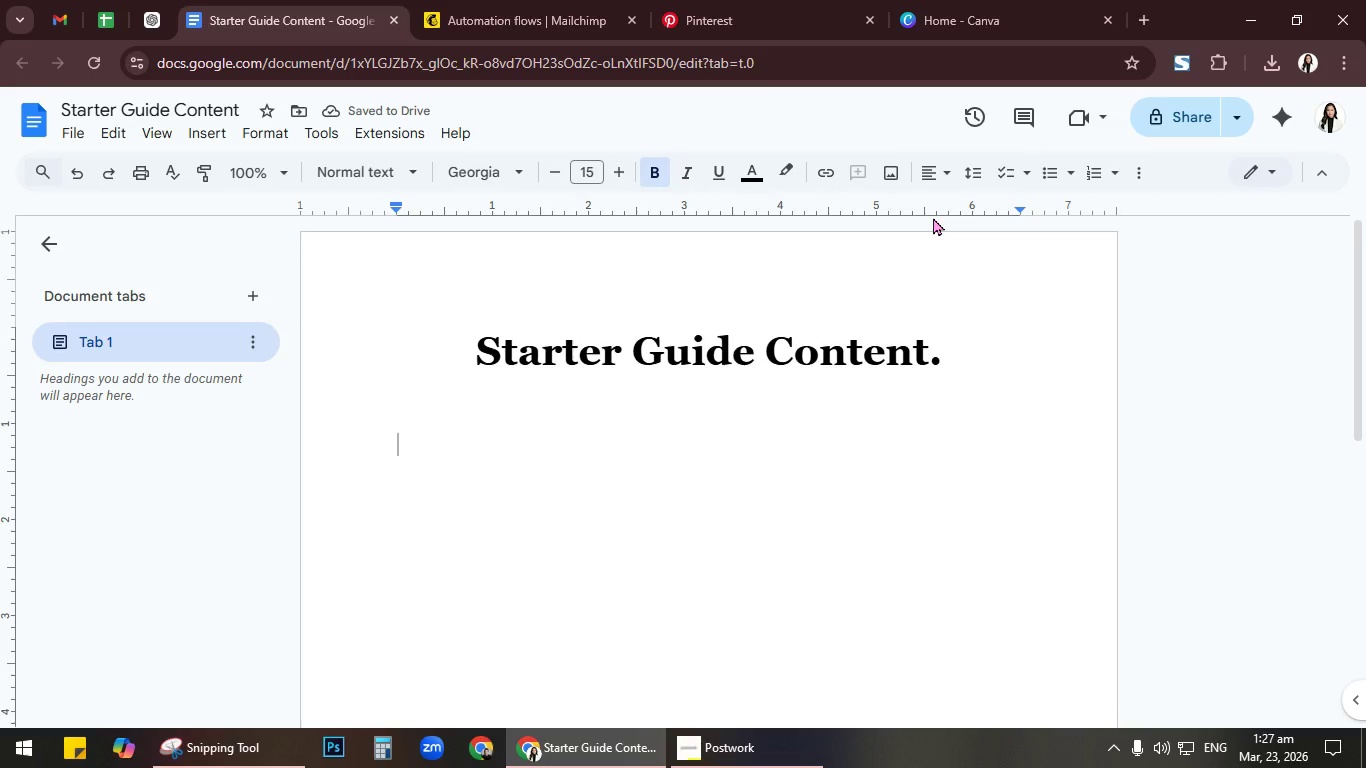 
wait(5.86)
 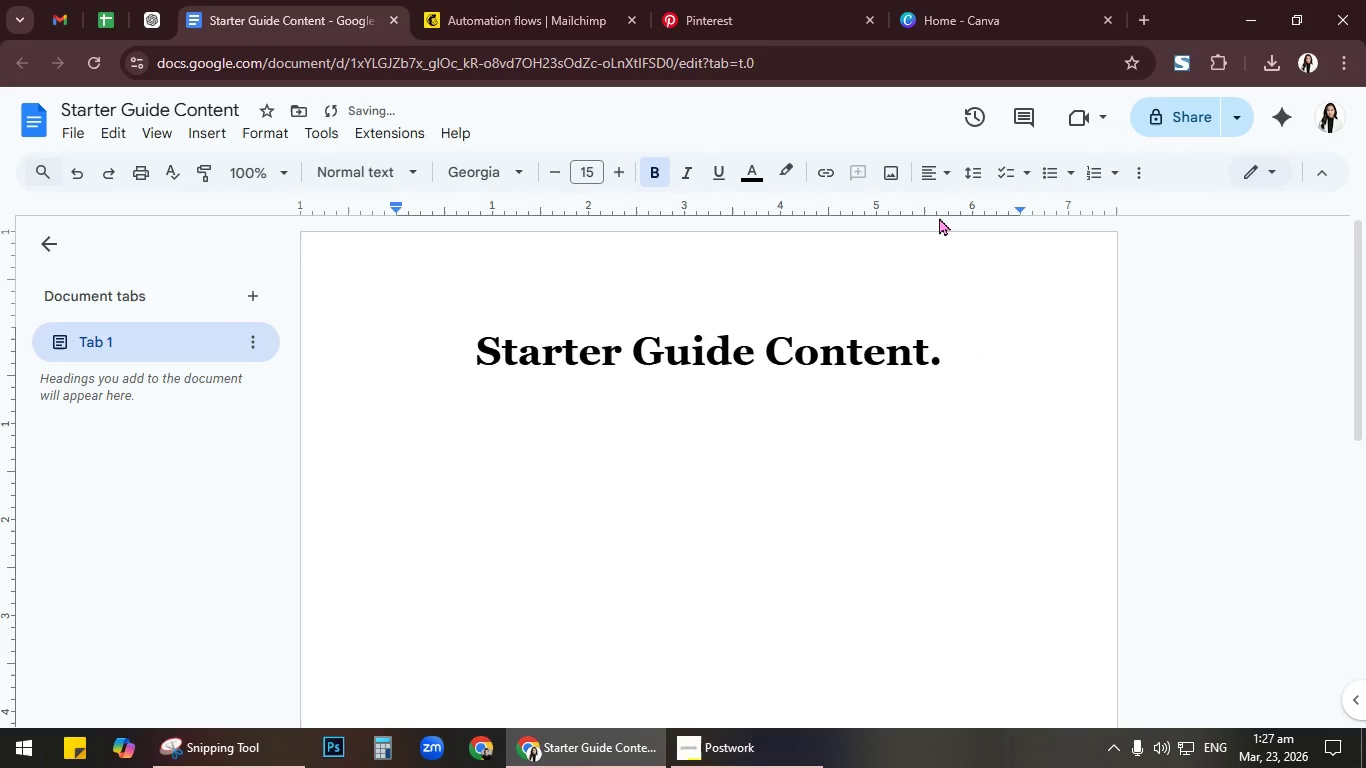 
left_click([955, 359])
 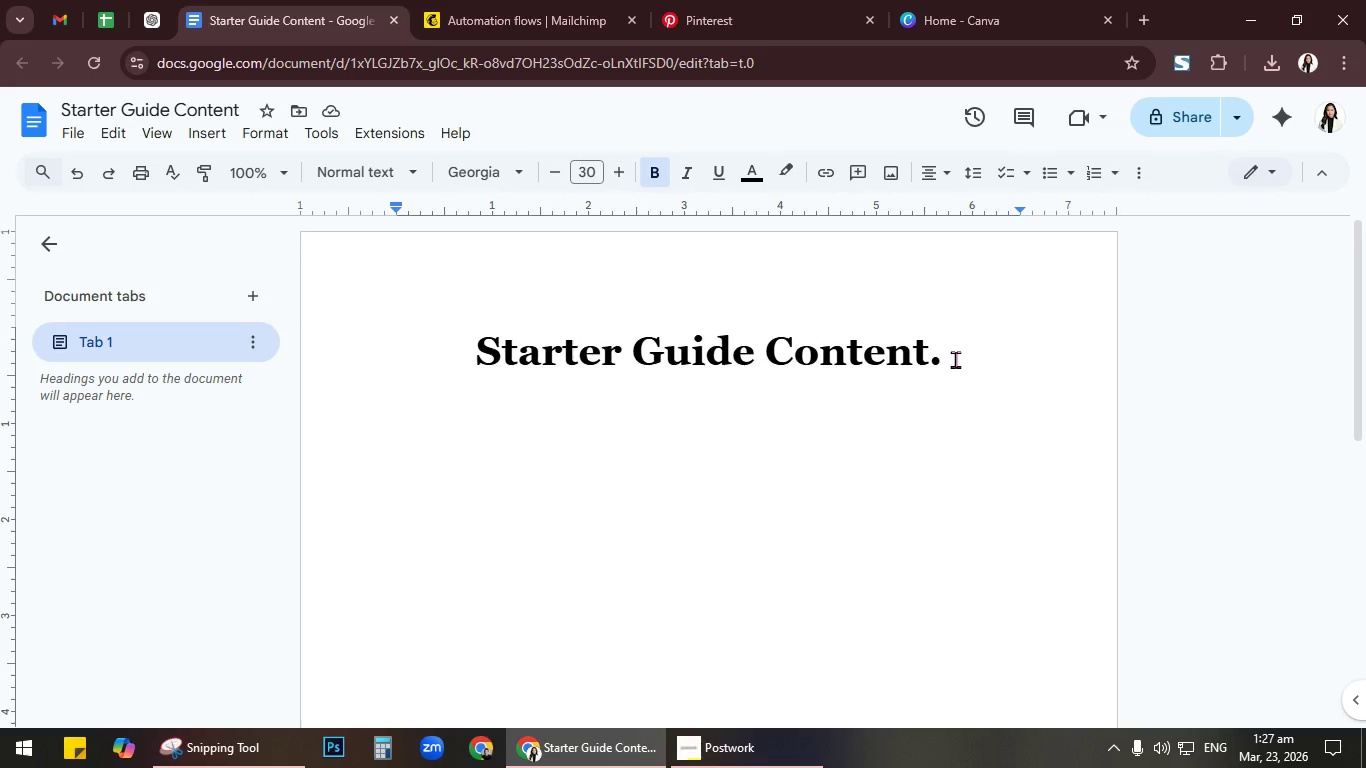 
key(Backspace)
 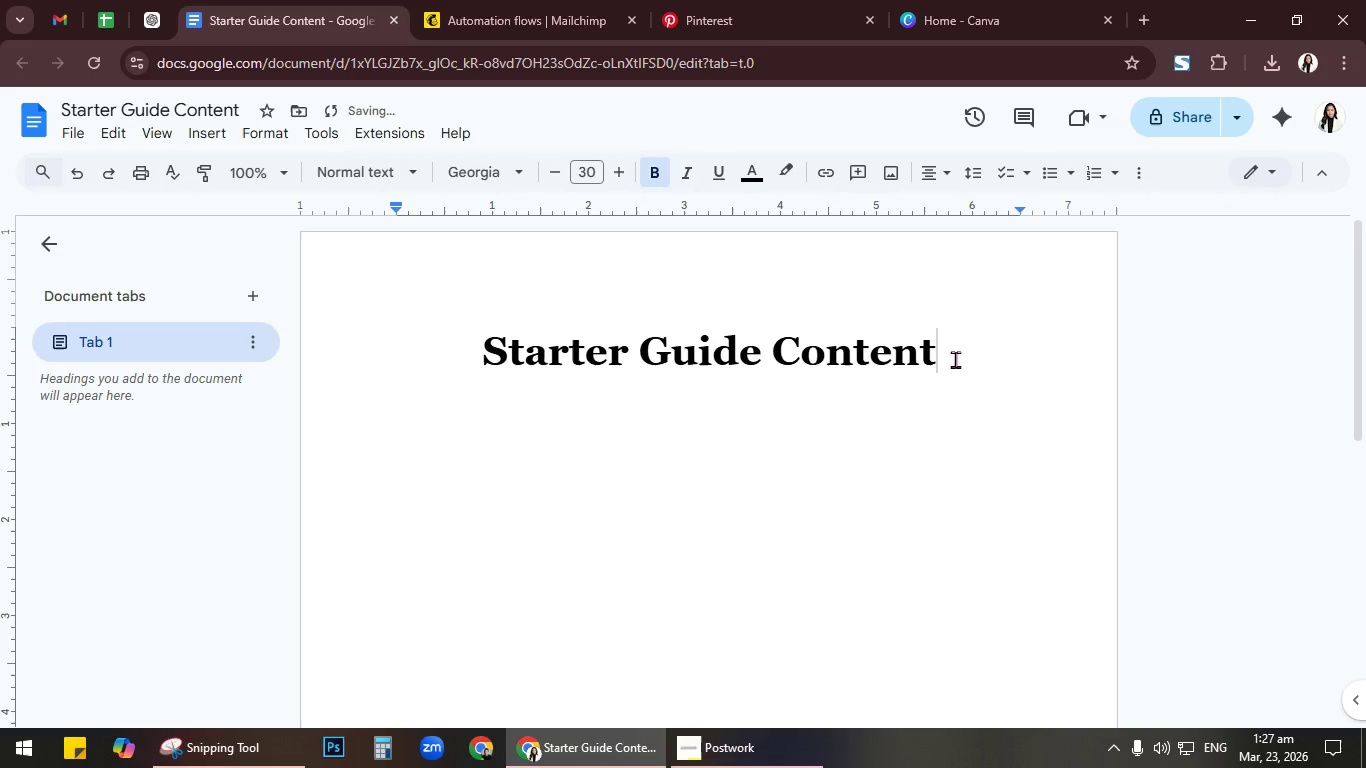 
key(ArrowDown)
 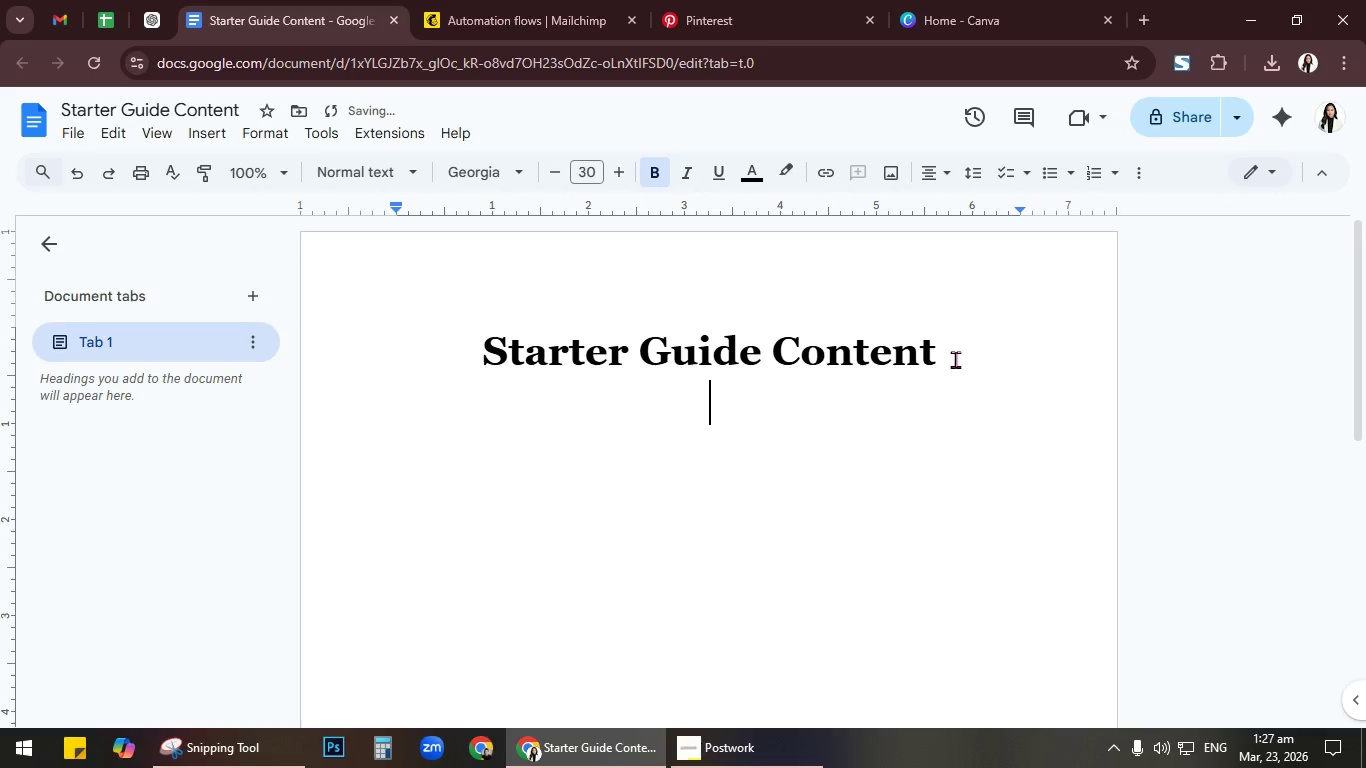 
key(ArrowDown)
 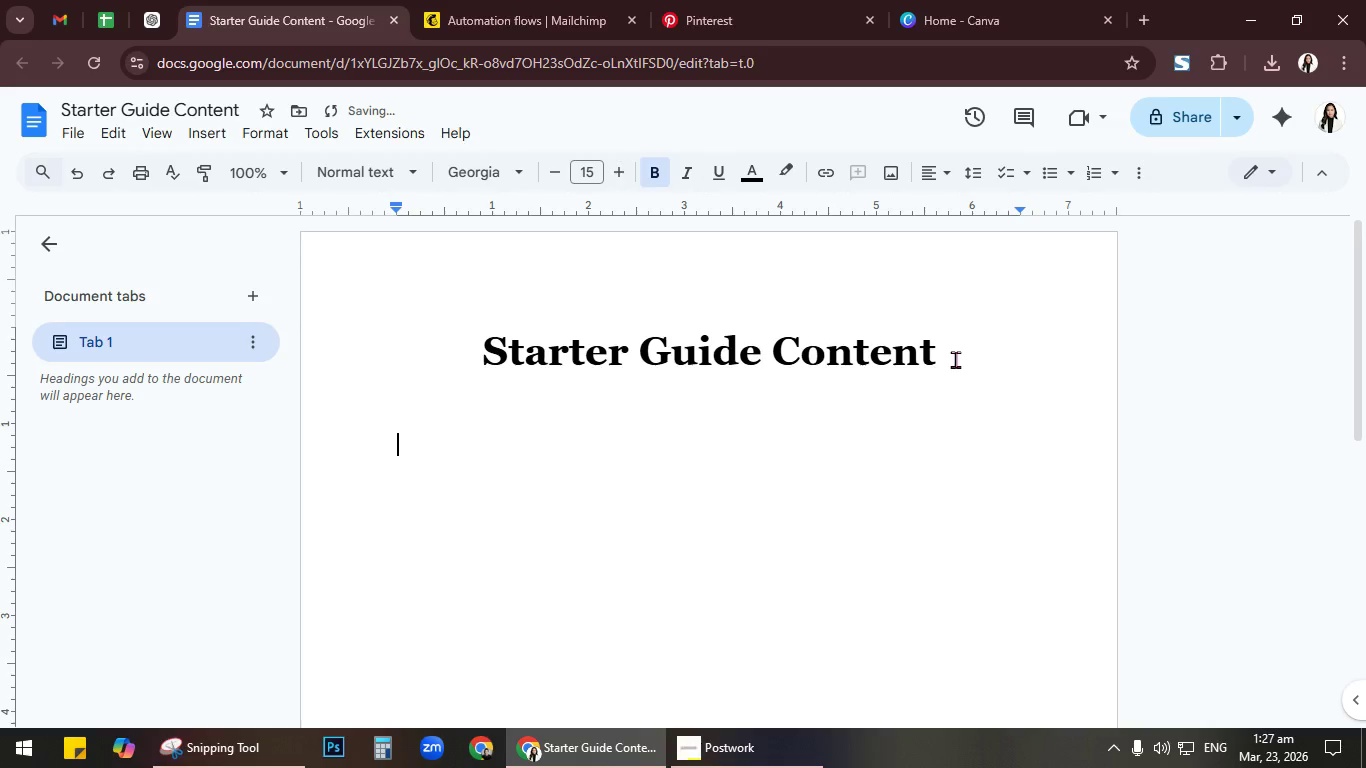 
key(ArrowDown)
 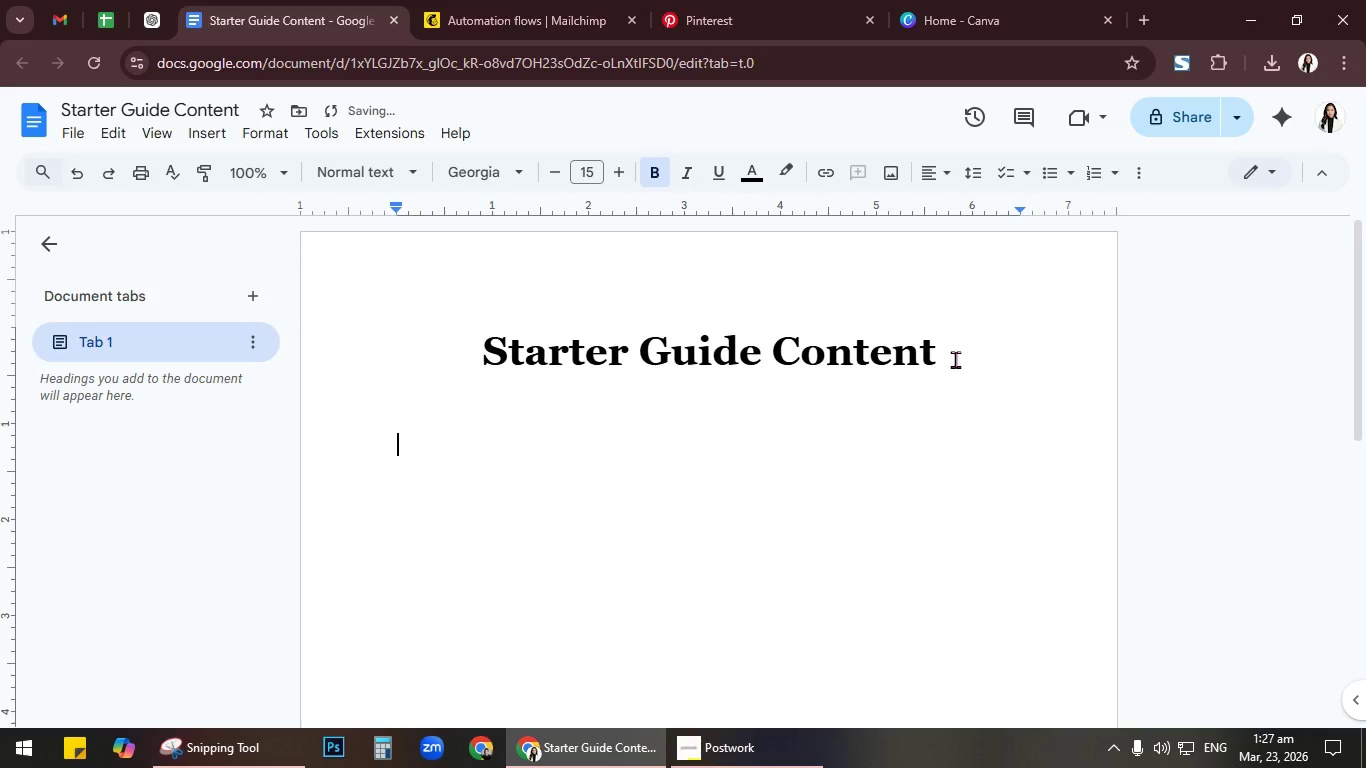 
key(ArrowDown)
 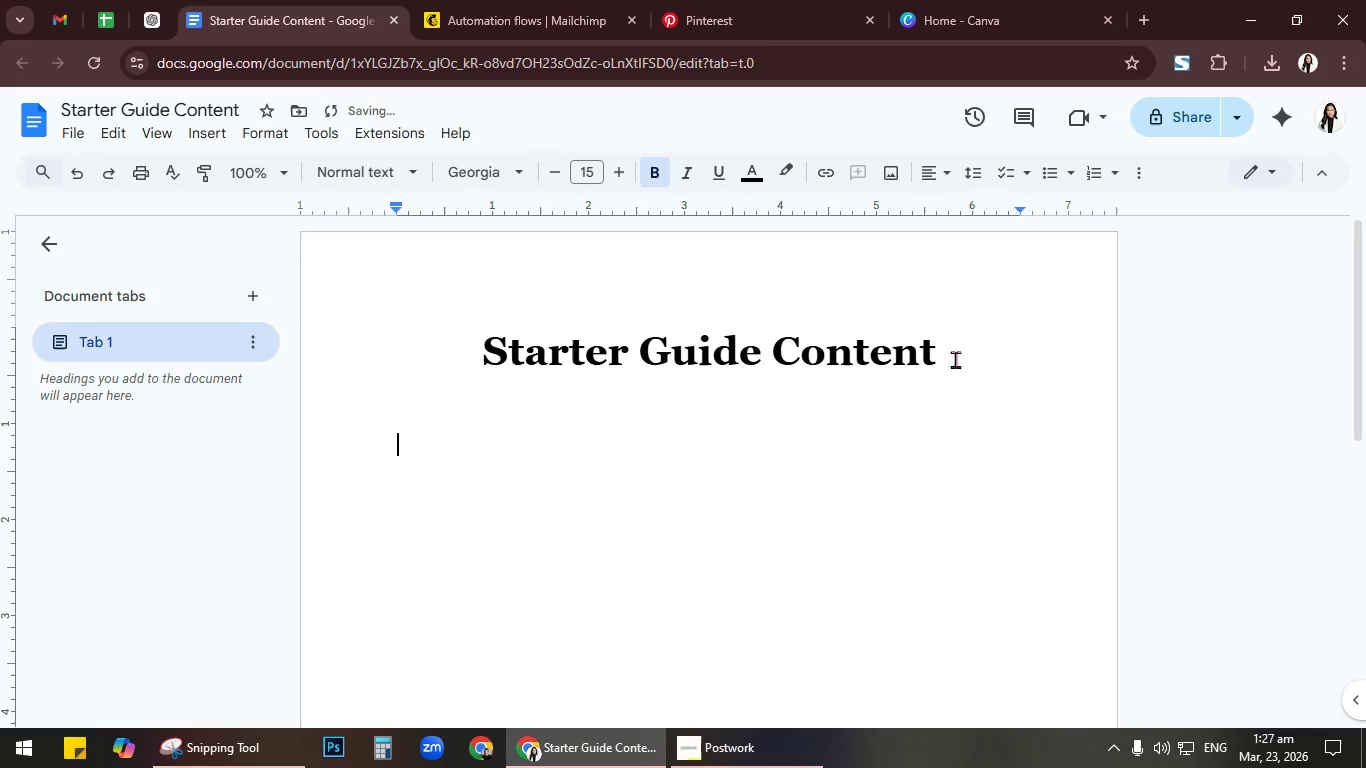 
type(ACRO_CP)
key(Backspace)
key(Backspace)
key(Backspace)
type(0)
key(Backspace)
key(Backspace)
type(-CP)
key(Backspace)
type(OMBAT STARTER GUIDE)
 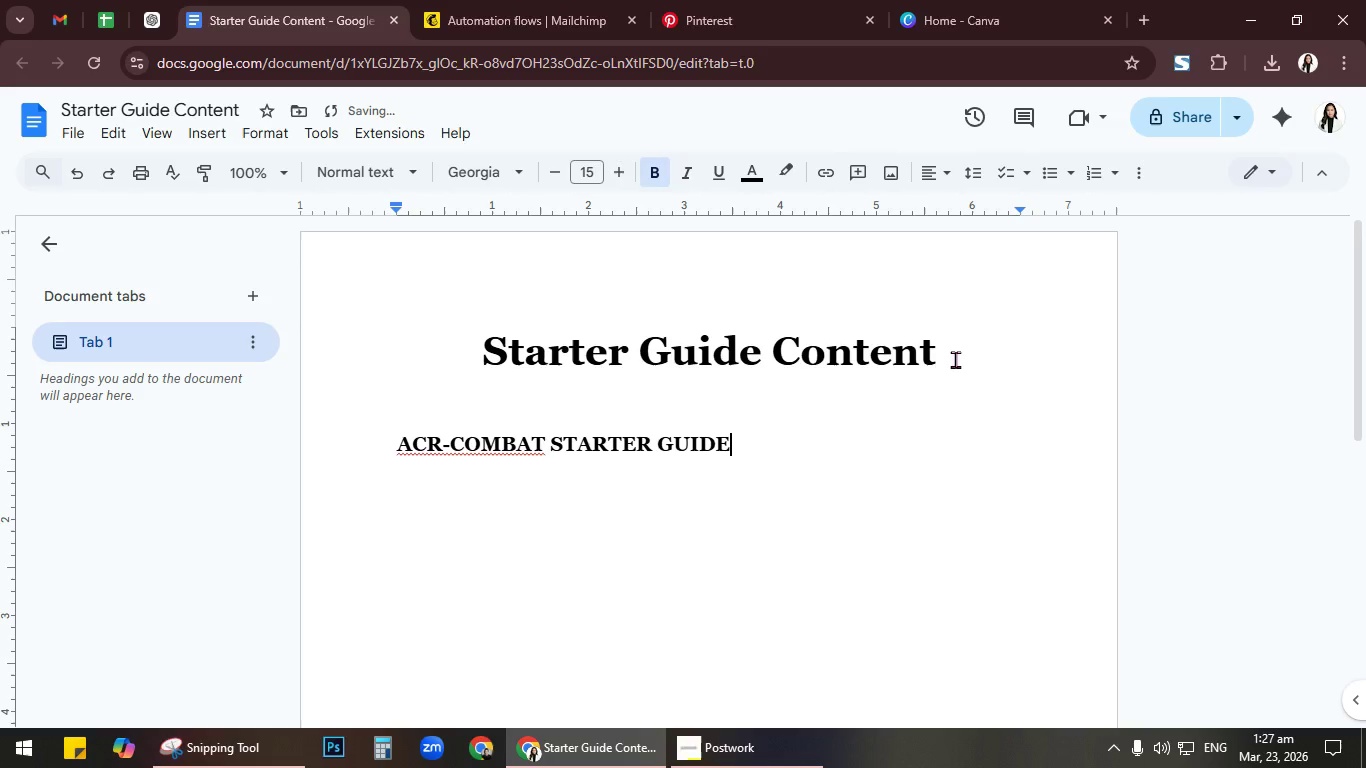 
left_click_drag(start_coordinate=[439, 447], to_coordinate=[444, 446])
 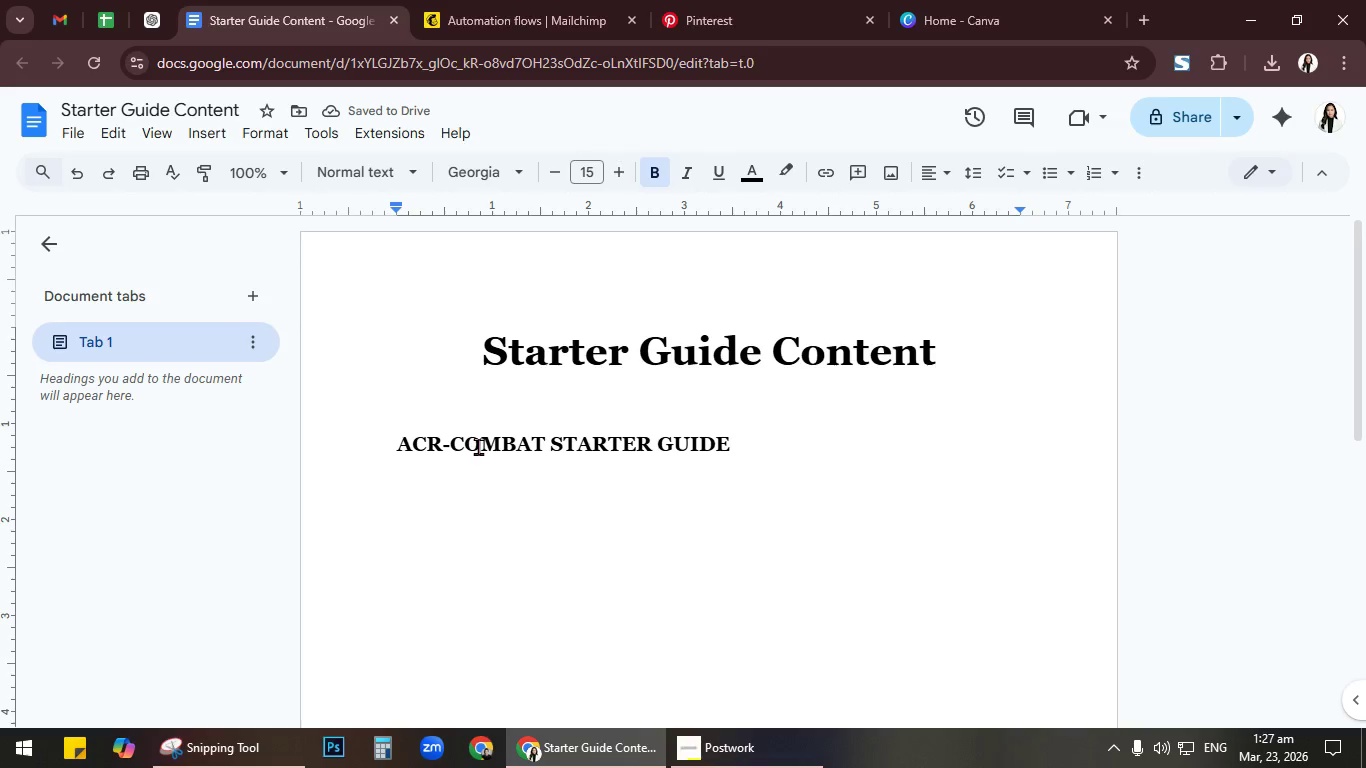 
key(Shift+O)
 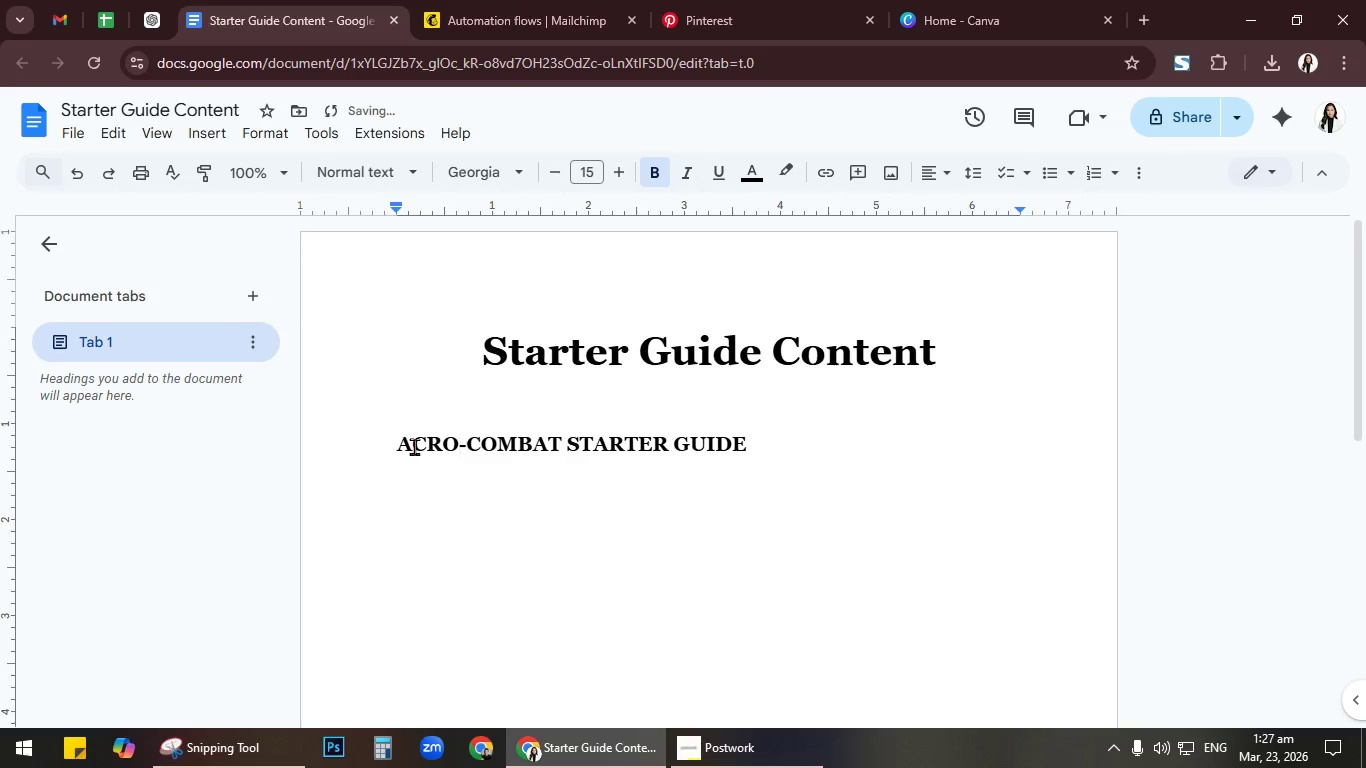 
left_click_drag(start_coordinate=[402, 448], to_coordinate=[784, 461])
 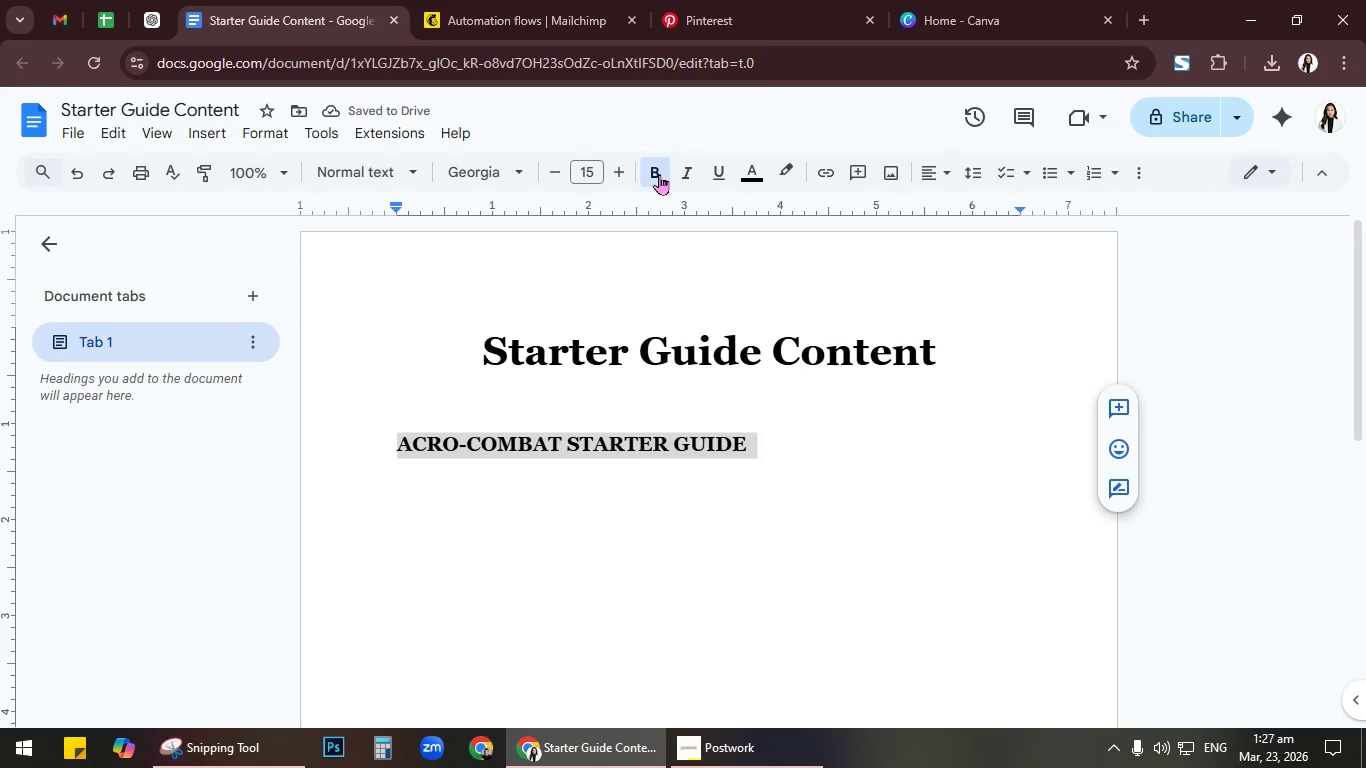 
double_click([659, 174])
 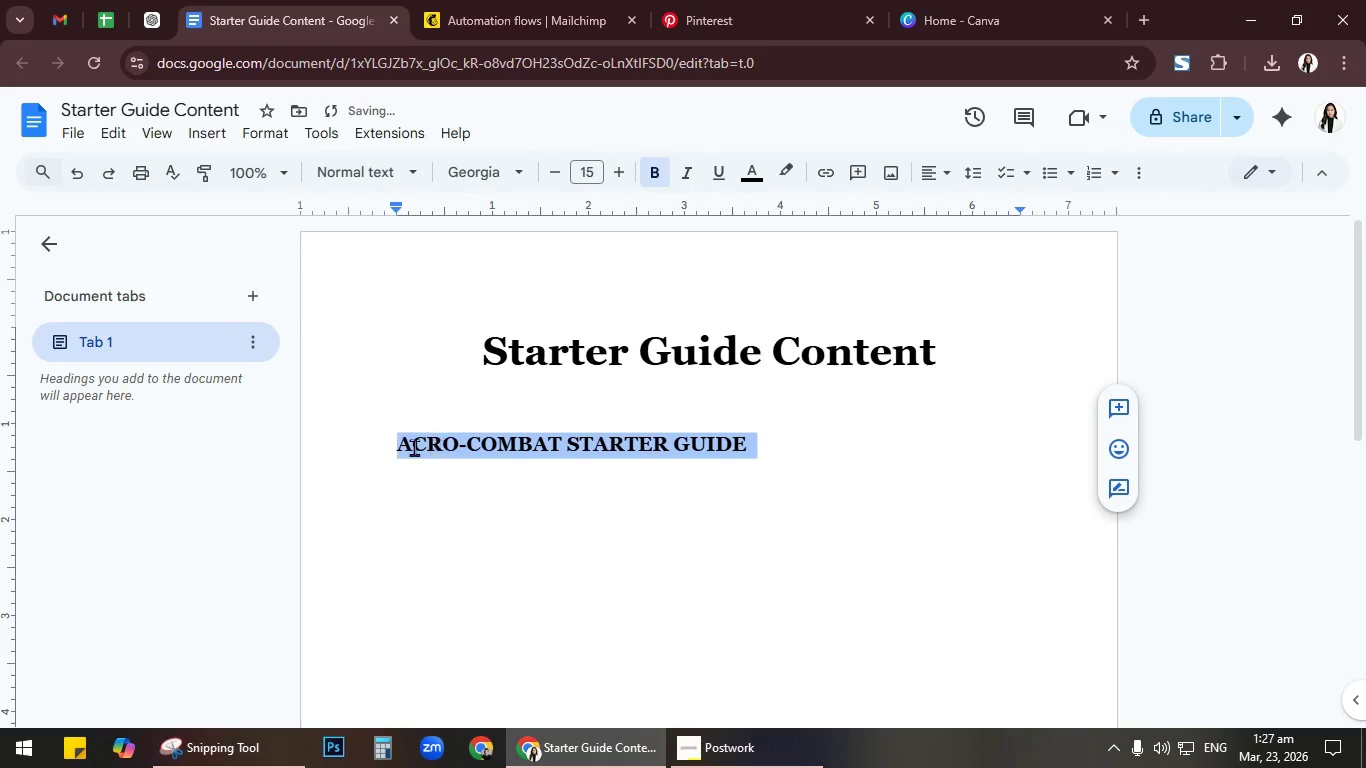 
left_click([401, 450])
 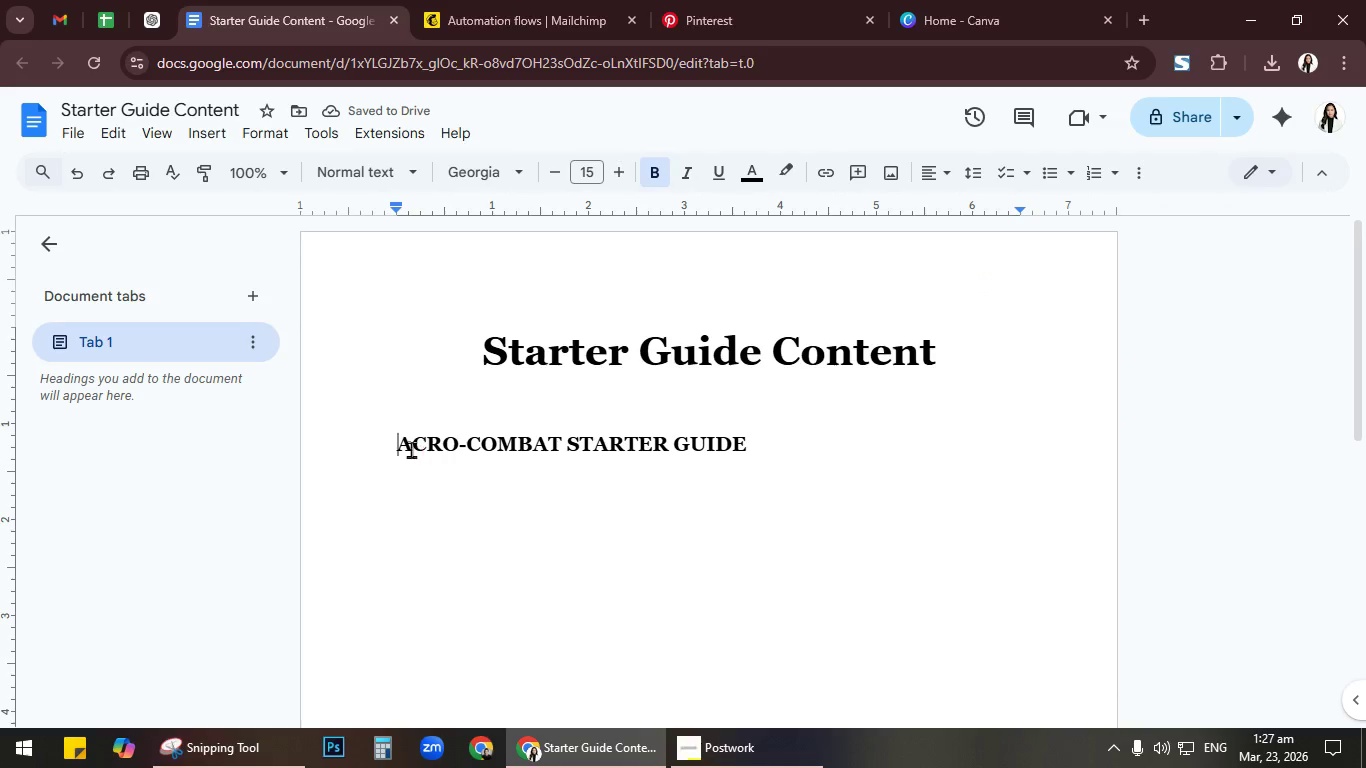 
left_click_drag(start_coordinate=[404, 446], to_coordinate=[752, 445])
 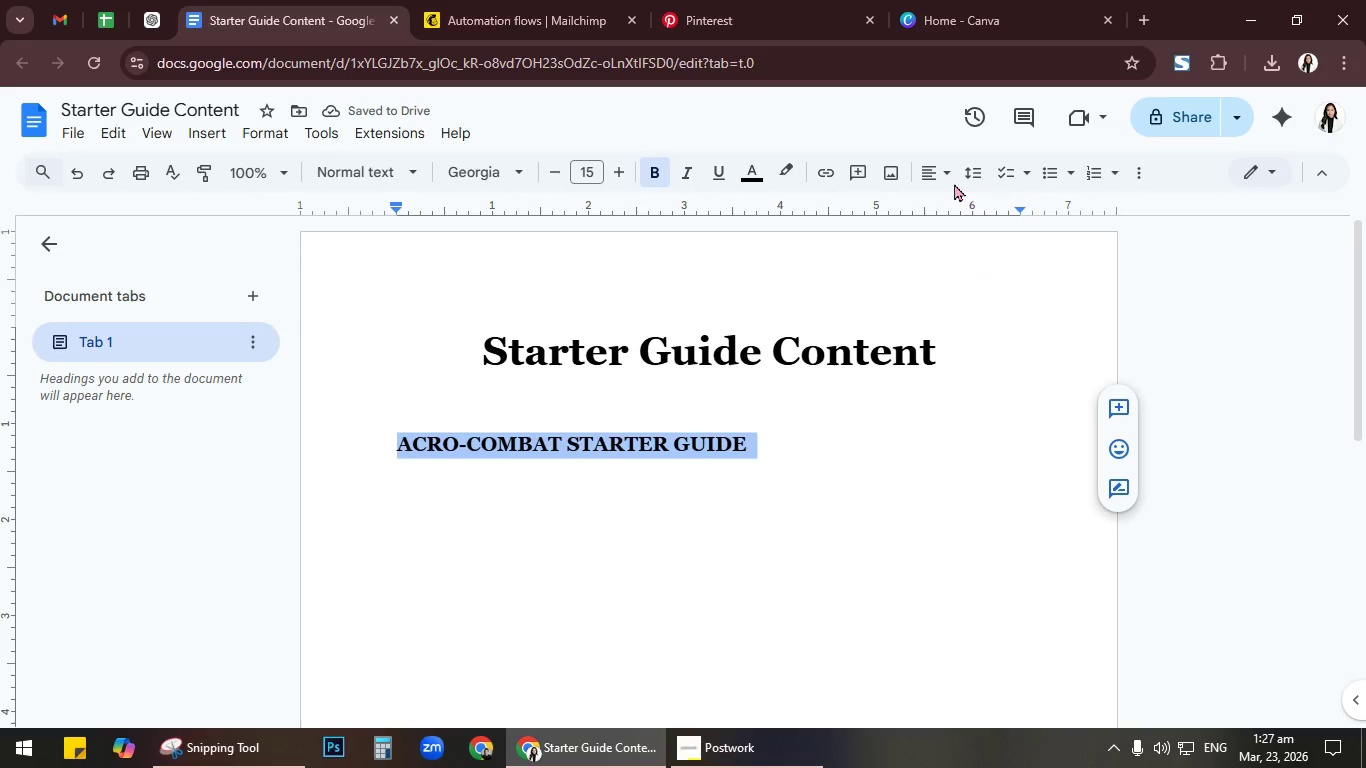 
left_click([941, 178])
 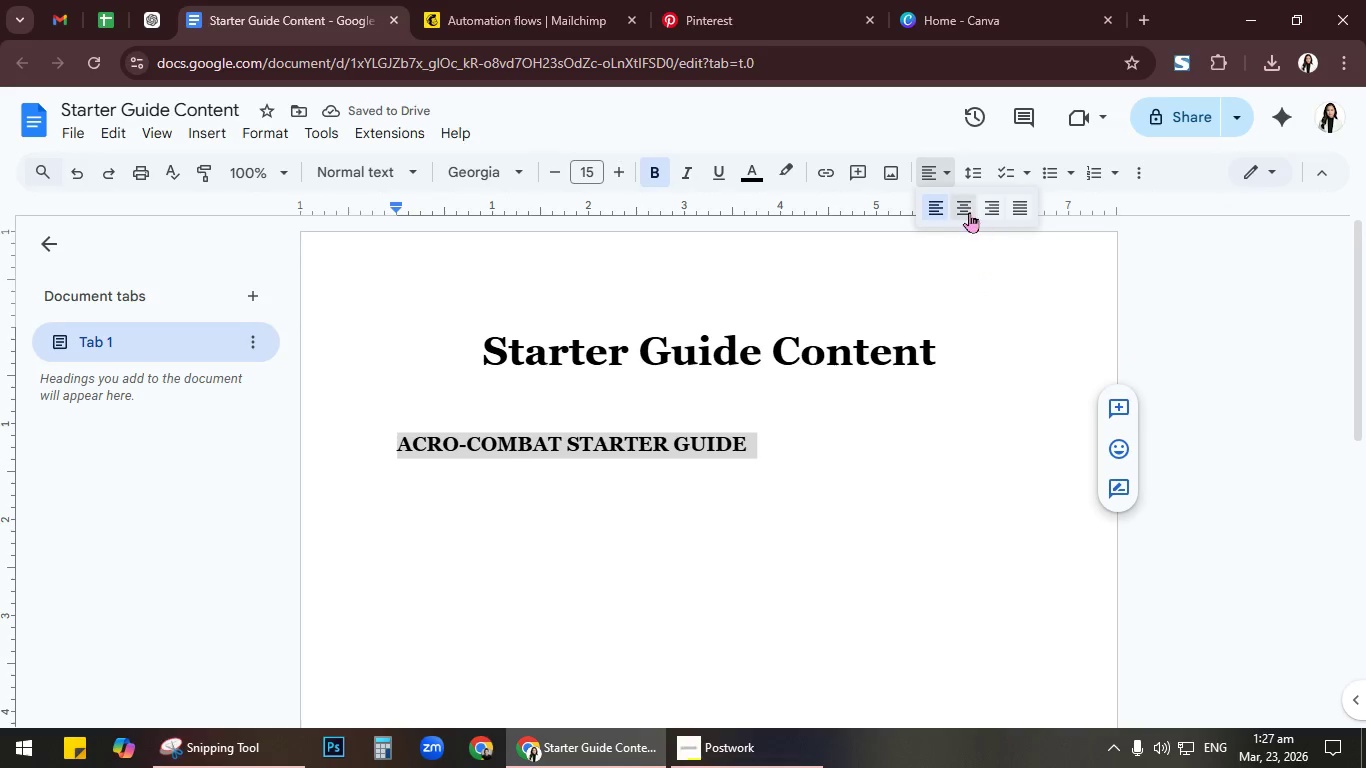 
left_click([967, 209])
 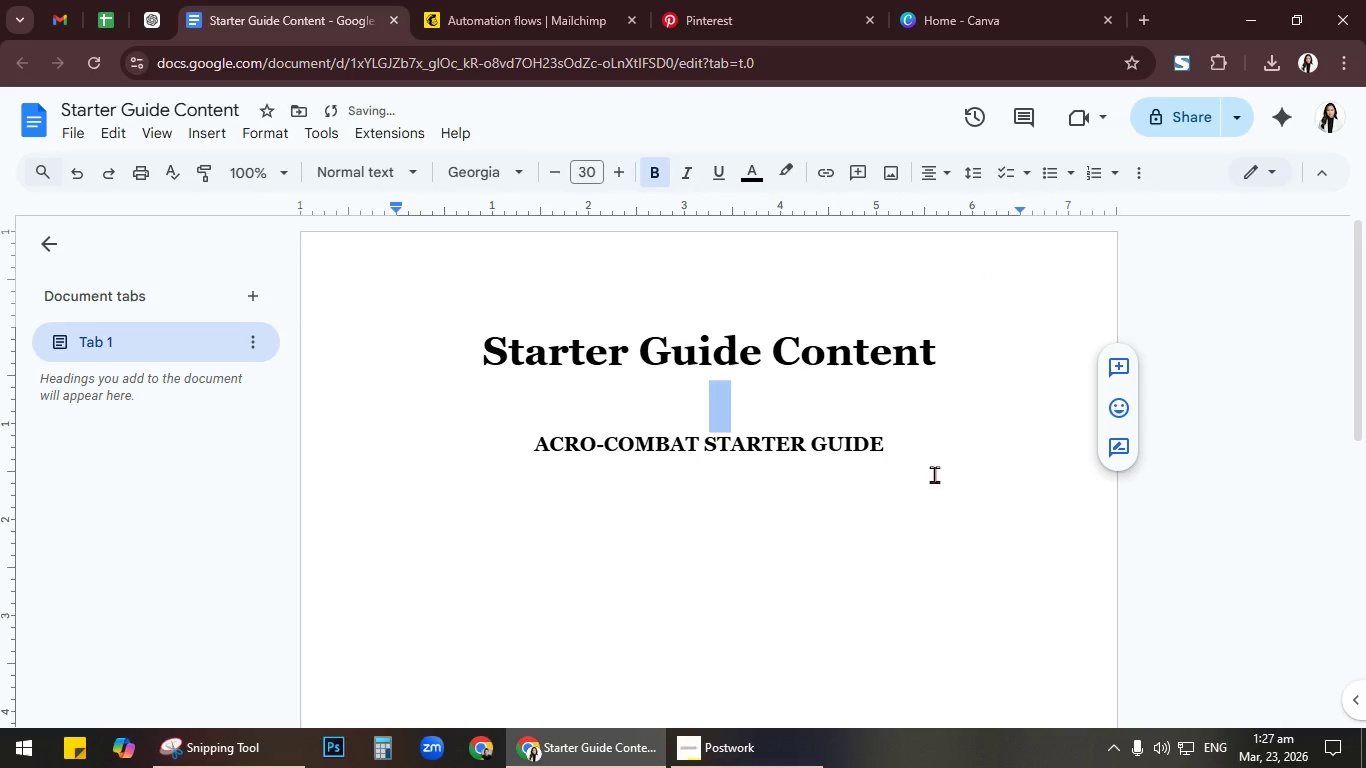 
left_click([924, 457])
 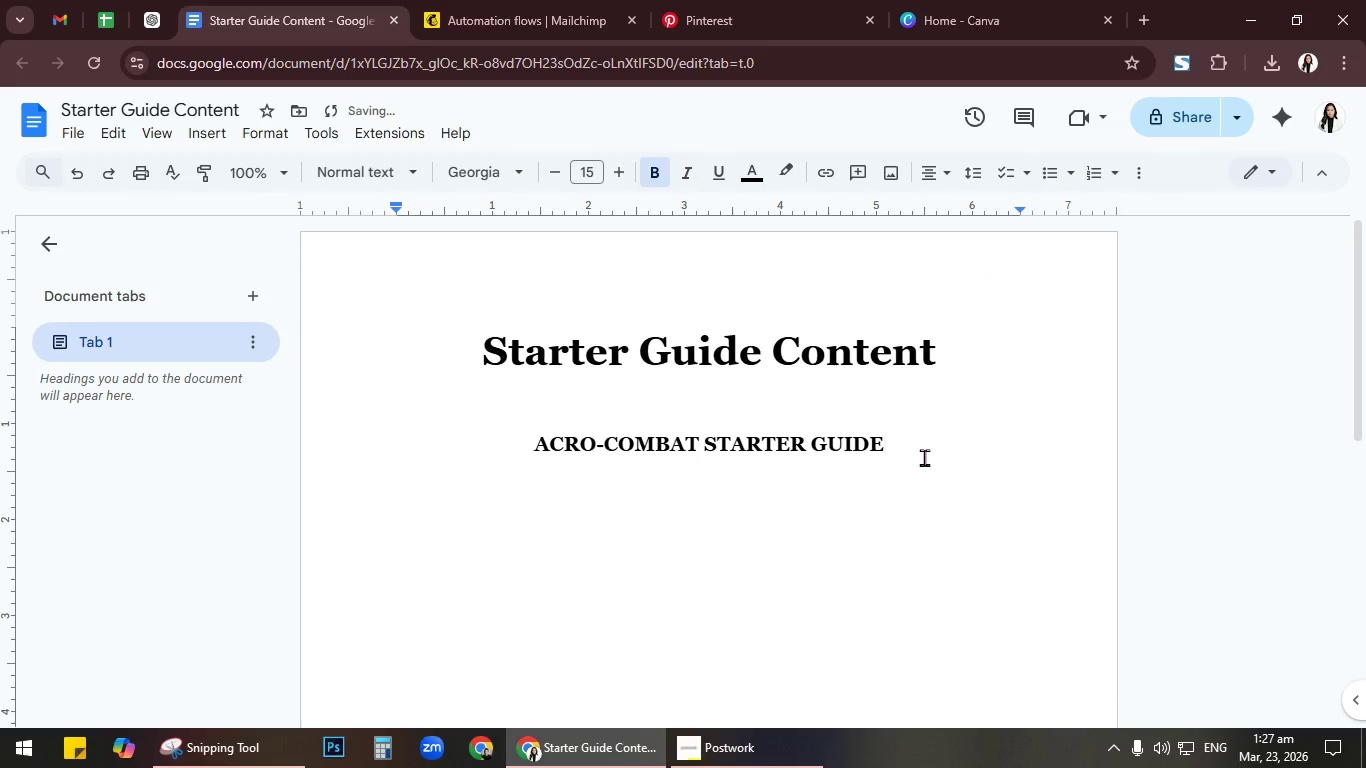 
key(NumpadEnter)
 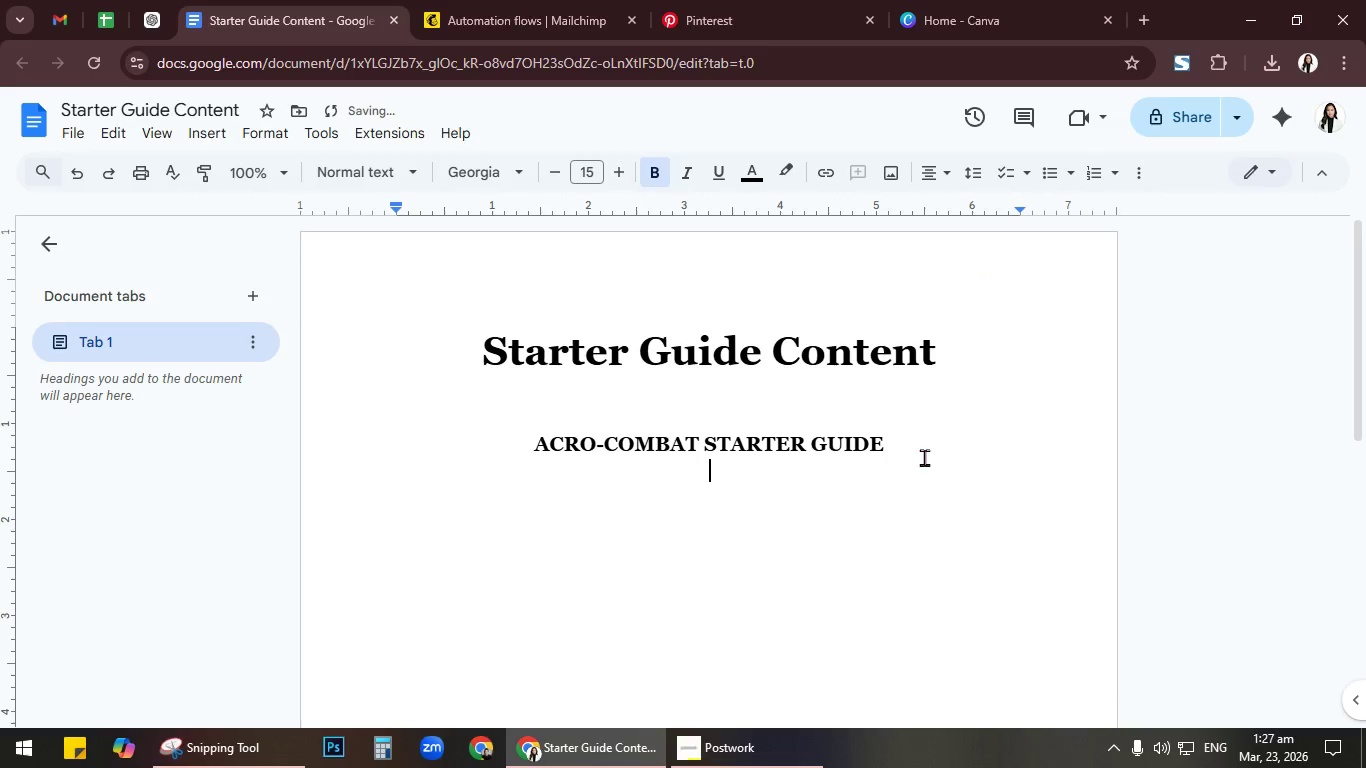 
key(NumpadEnter)
 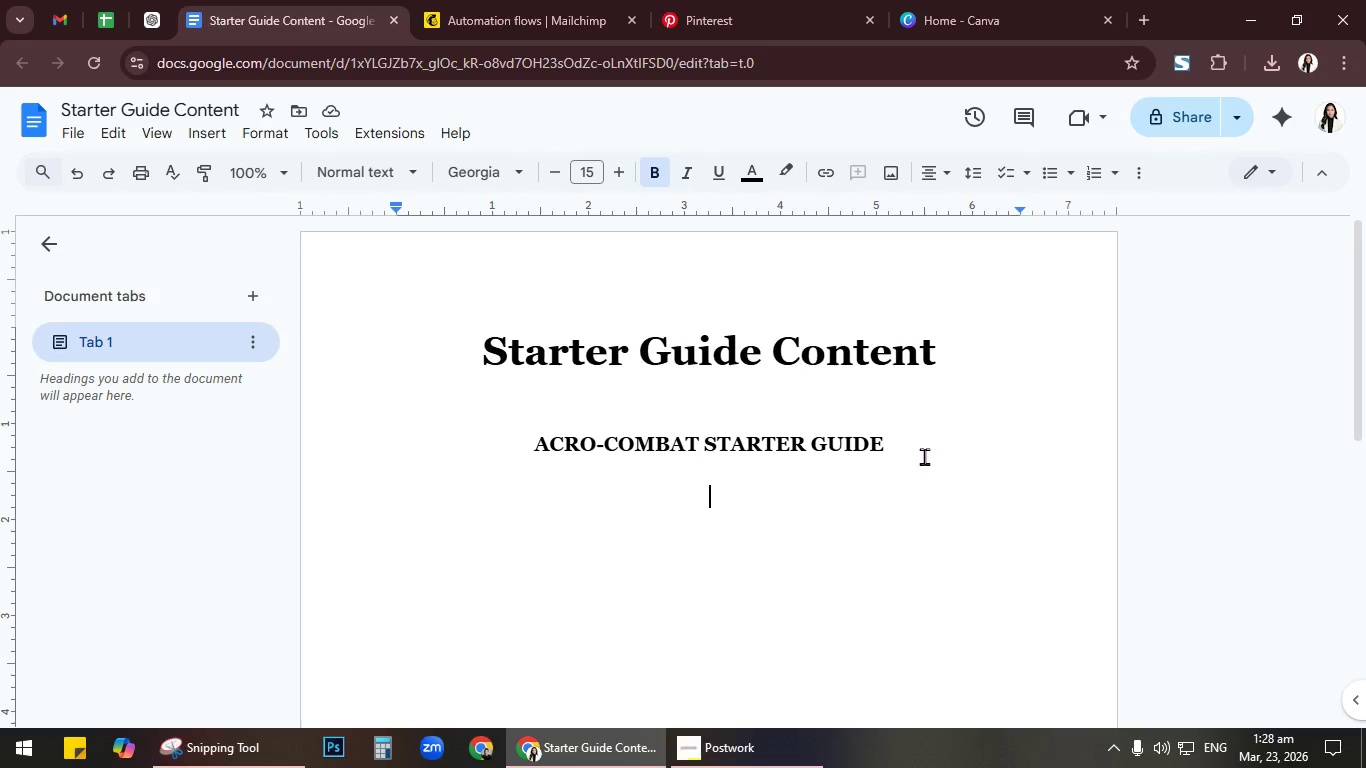 
wait(15.94)
 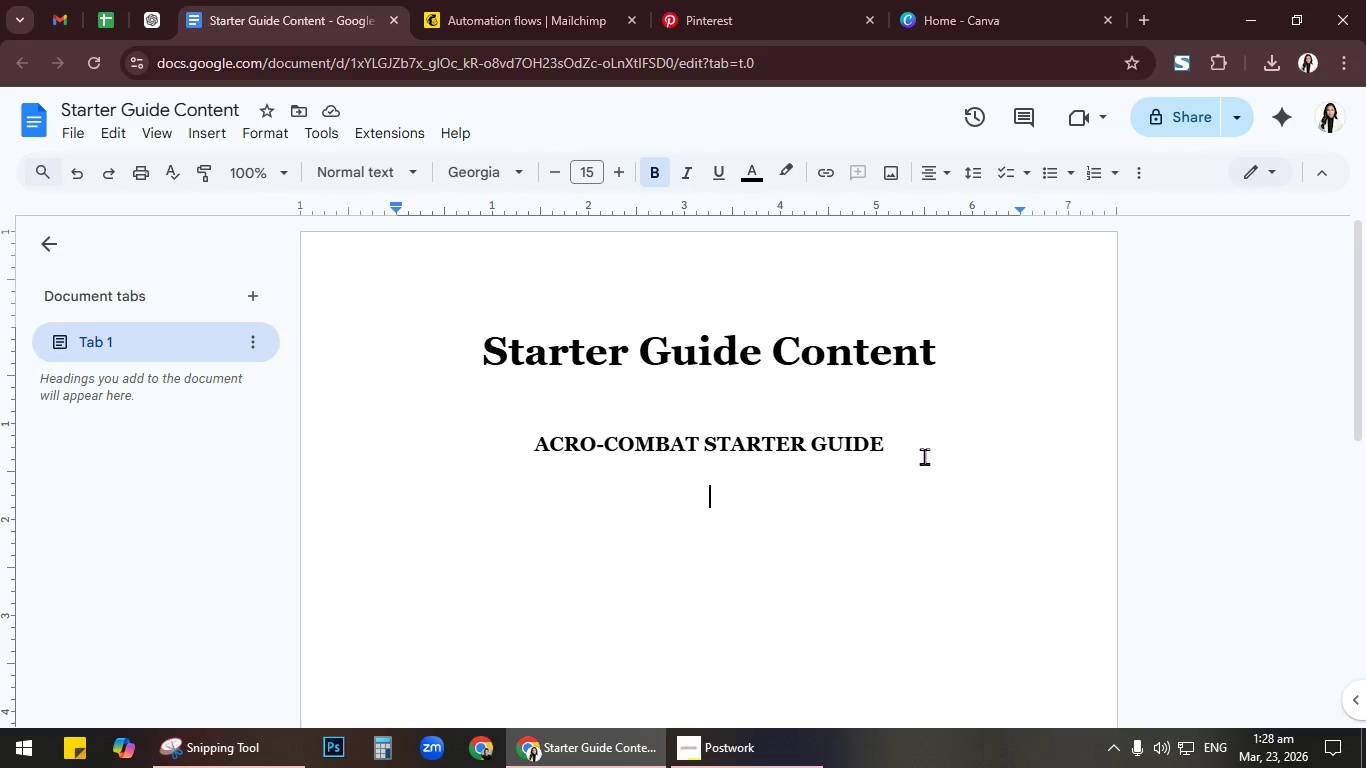 
double_click([923, 209])
 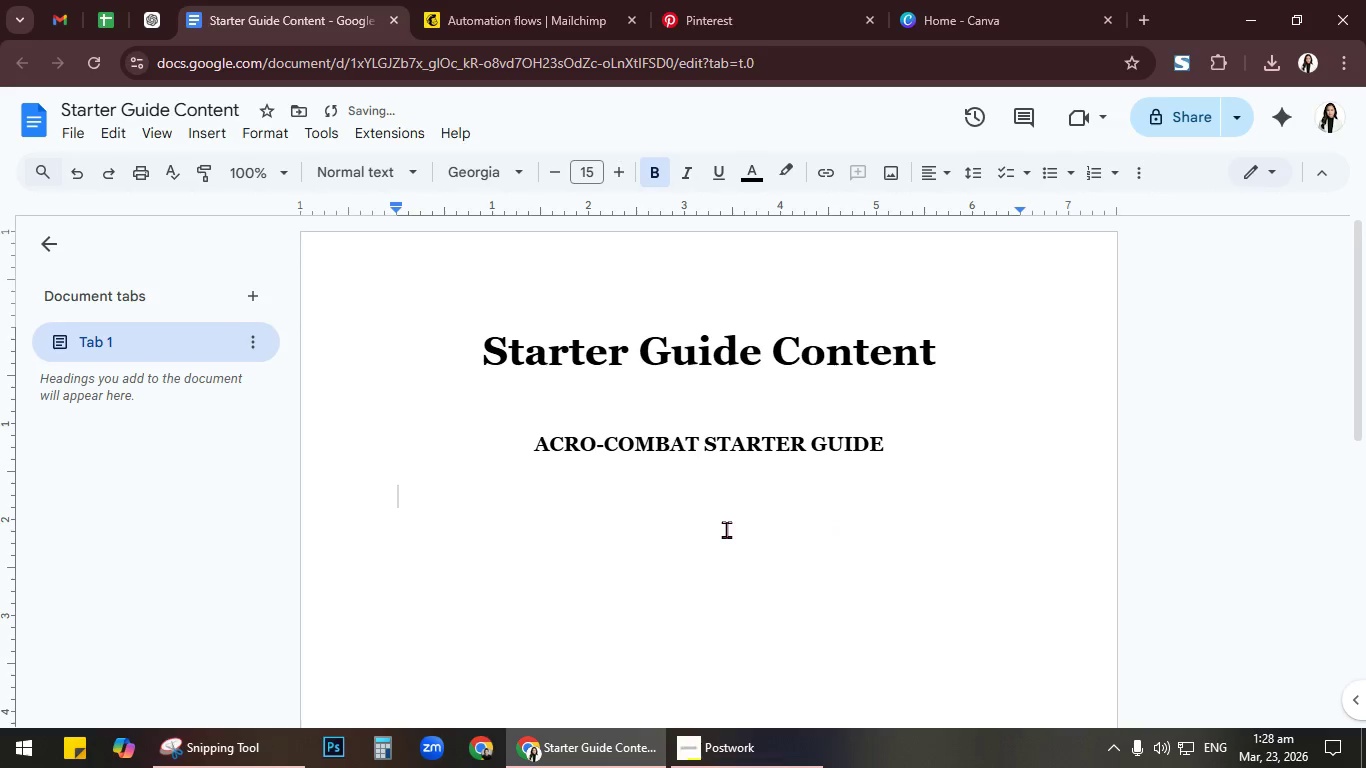 
key(NumpadEnter)
key(NumpadEnter)
type(WEcl)
key(Backspace)
key(Backspace)
type(LCOME TP )
key(Backspace)
key(Backspace)
type(O ACRO-COMAT)
key(Backspace)
key(Backspace)
type(BAT)
 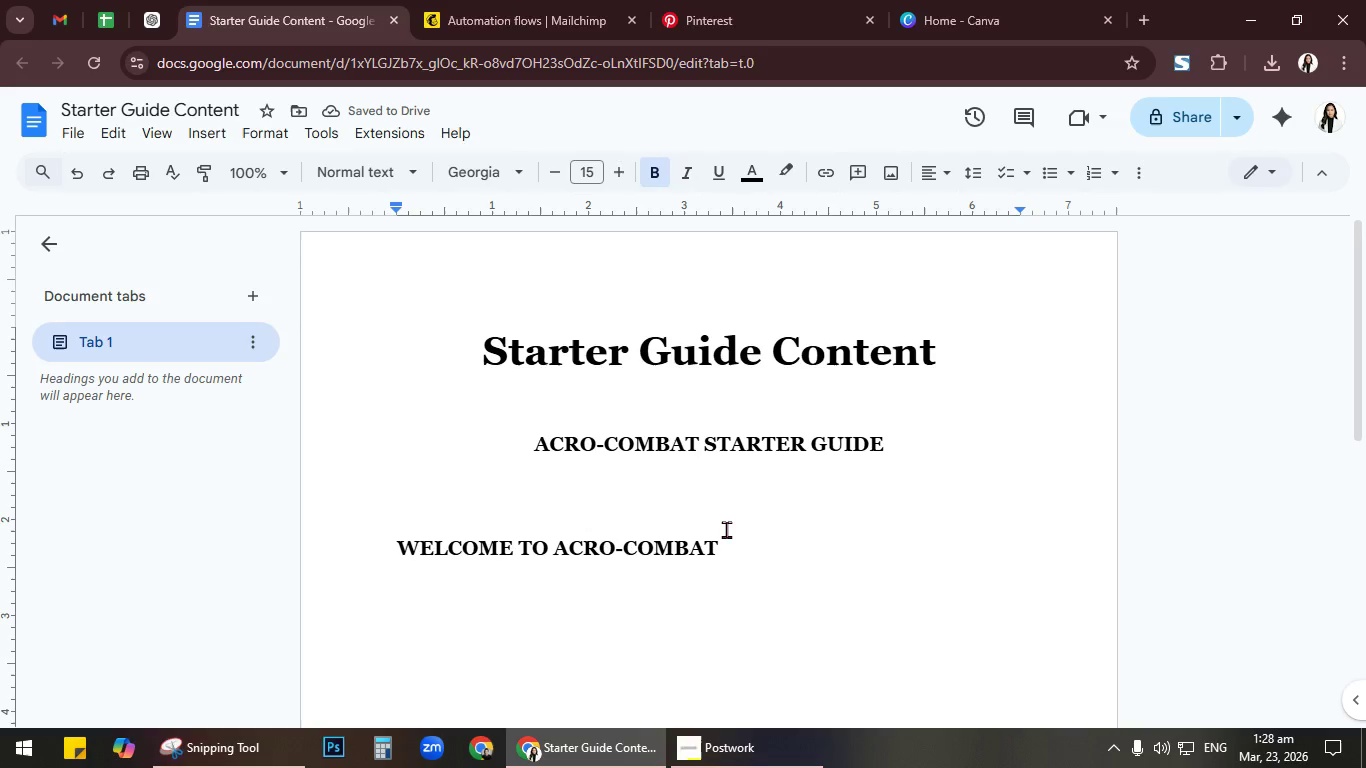 
wait(8.61)
 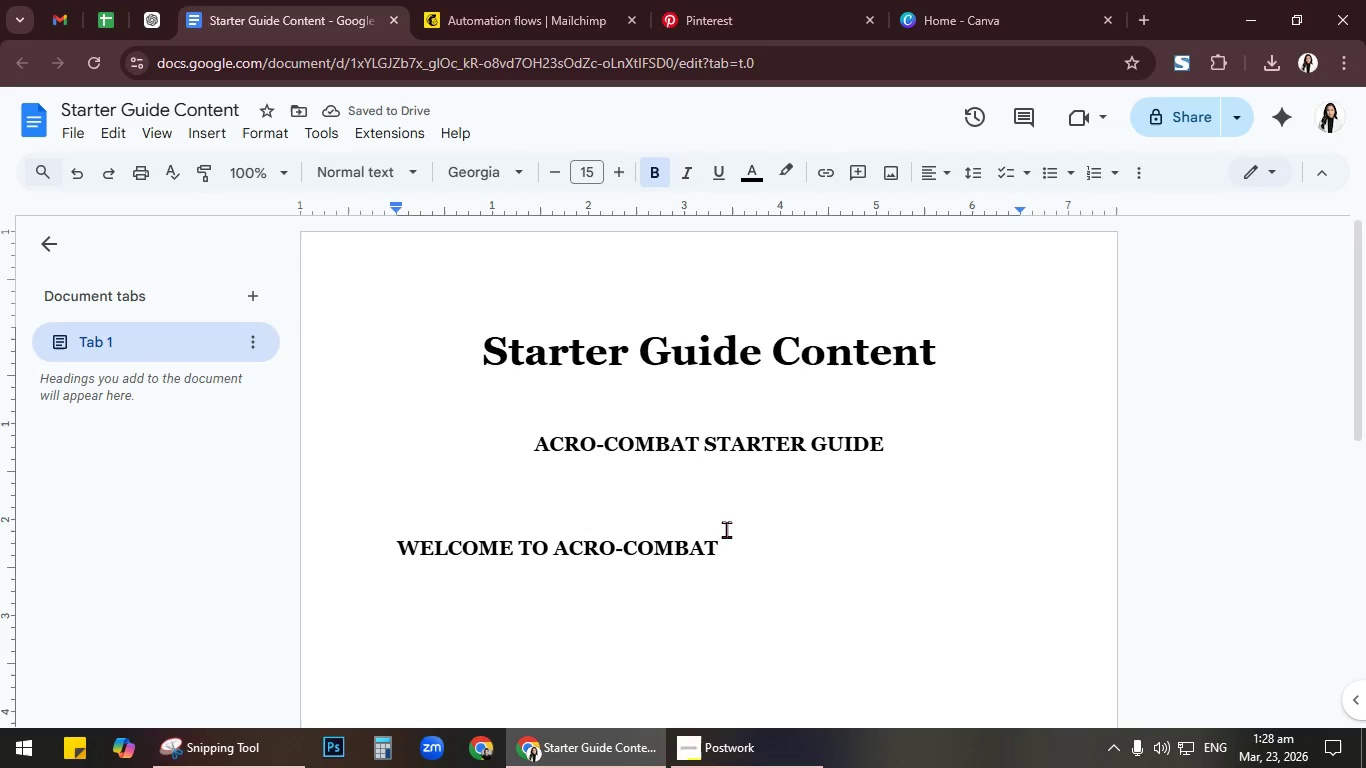 
type( ACADE,T)
key(Backspace)
key(Backspace)
type(MY)
 